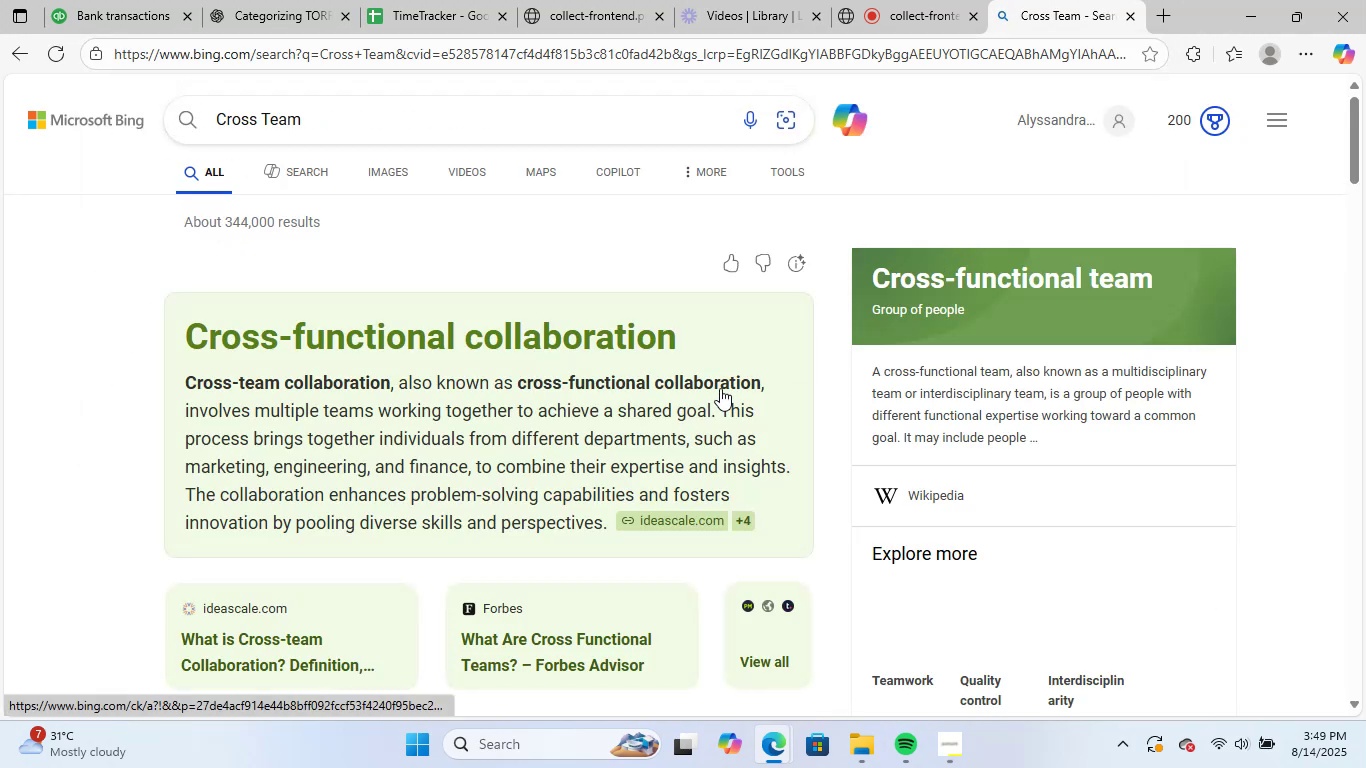 
scroll: coordinate [727, 389], scroll_direction: down, amount: 15.0
 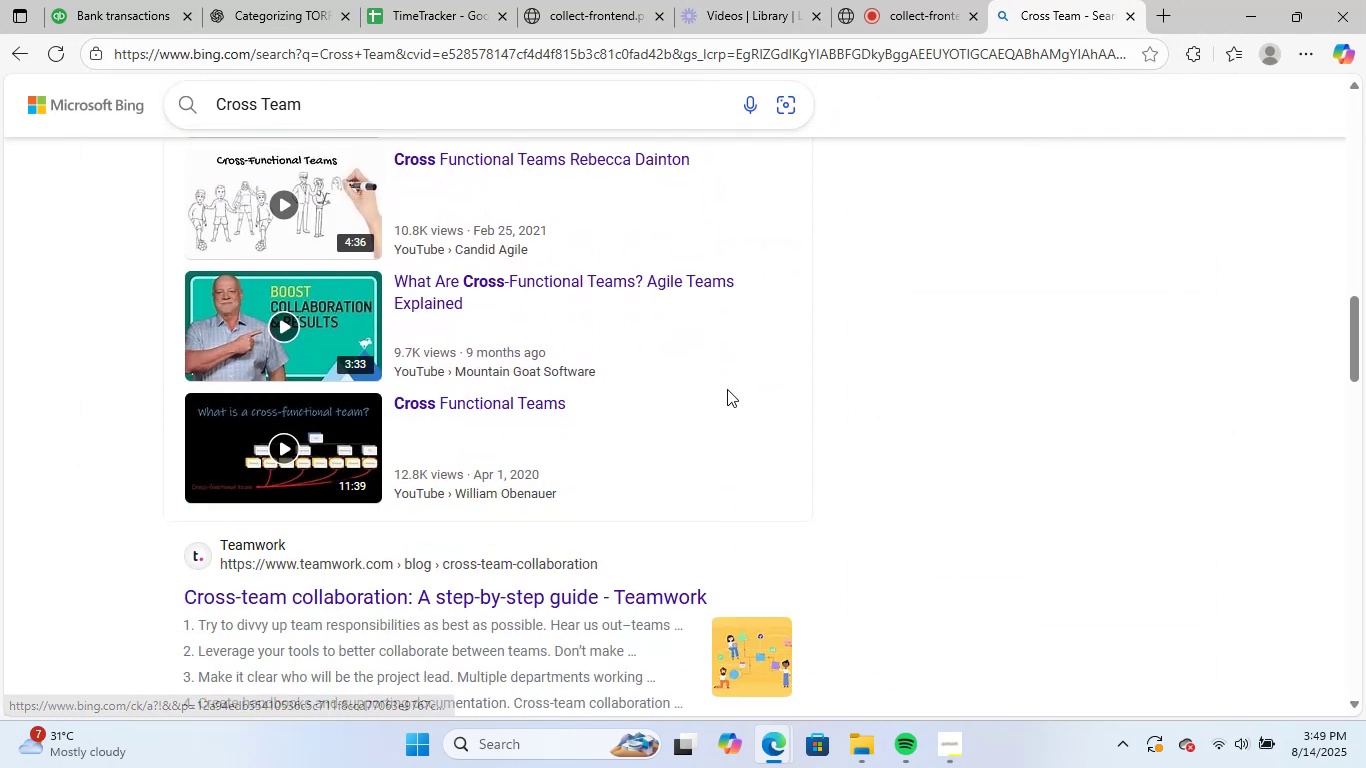 
scroll: coordinate [588, 268], scroll_direction: up, amount: 11.0
 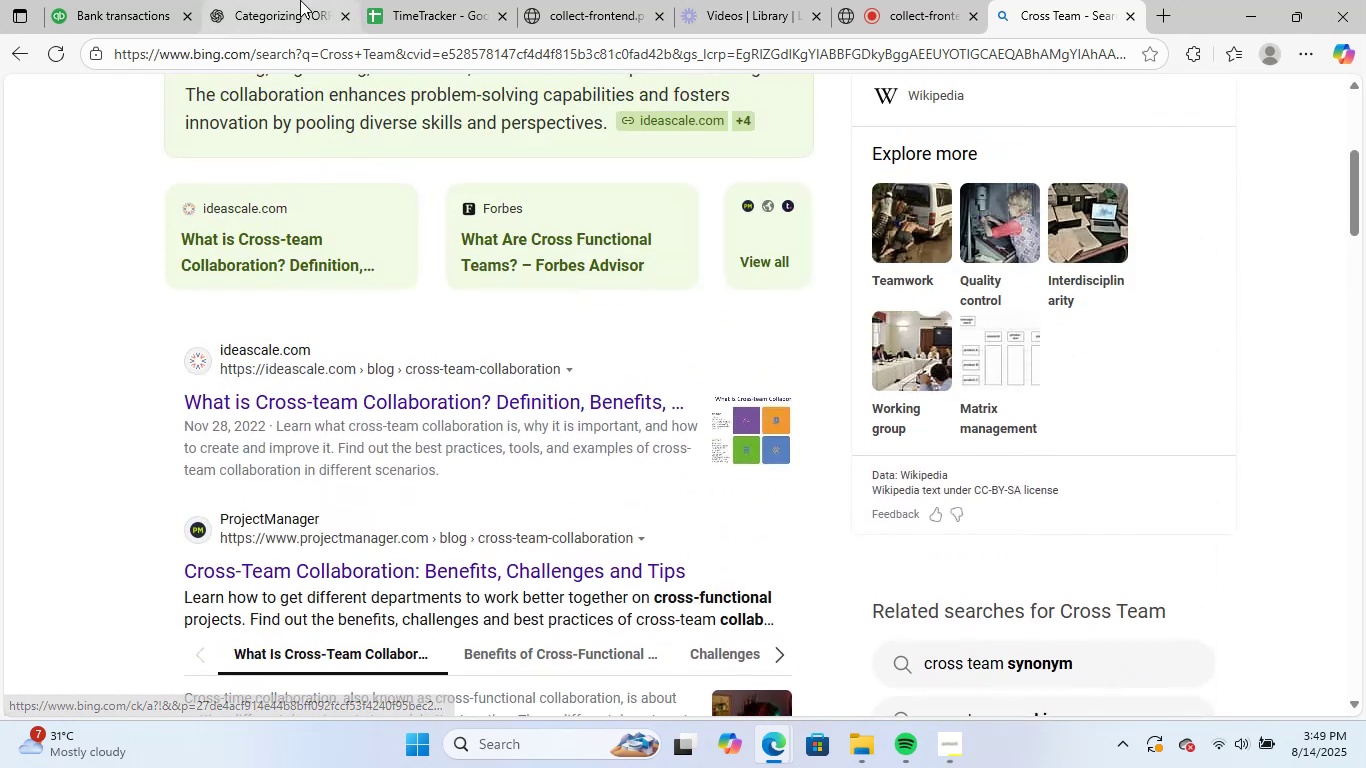 
left_click([294, 0])
 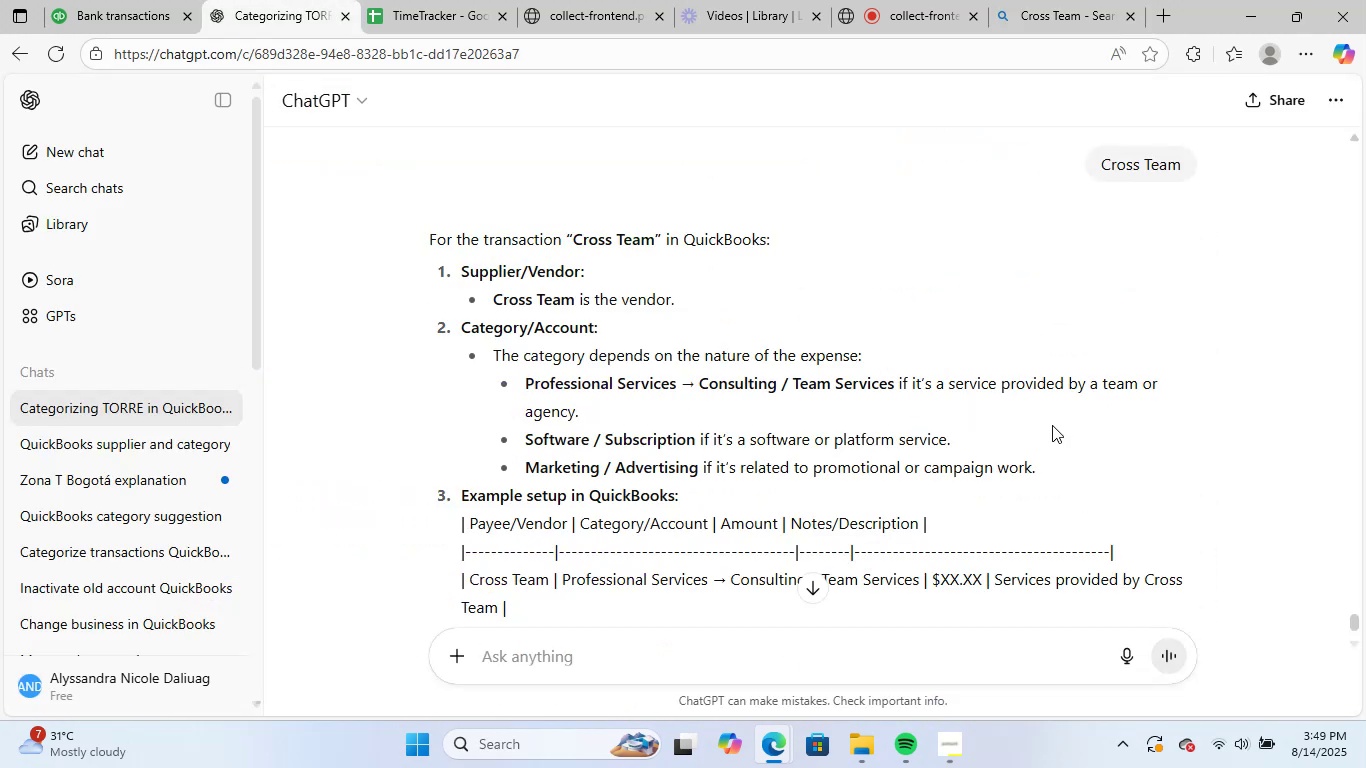 
wait(6.75)
 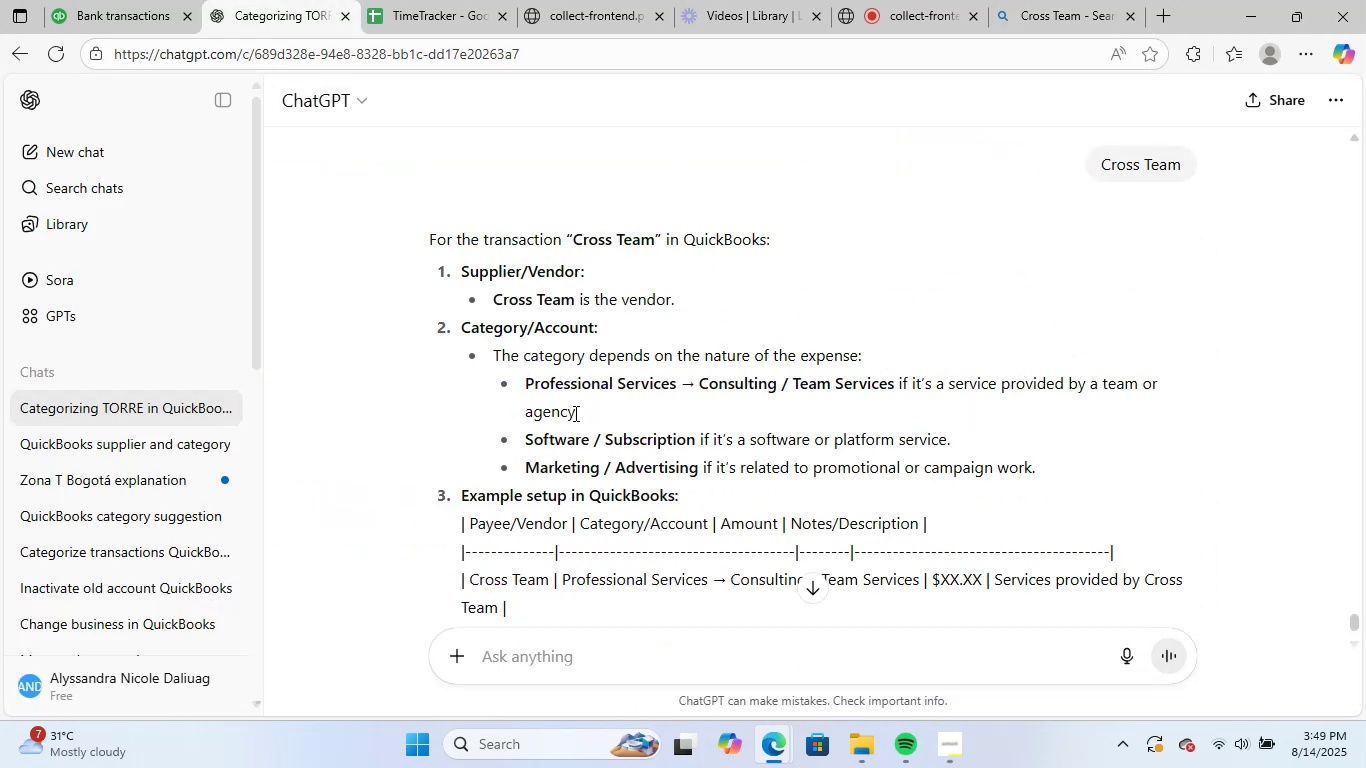 
left_click([1046, 3])
 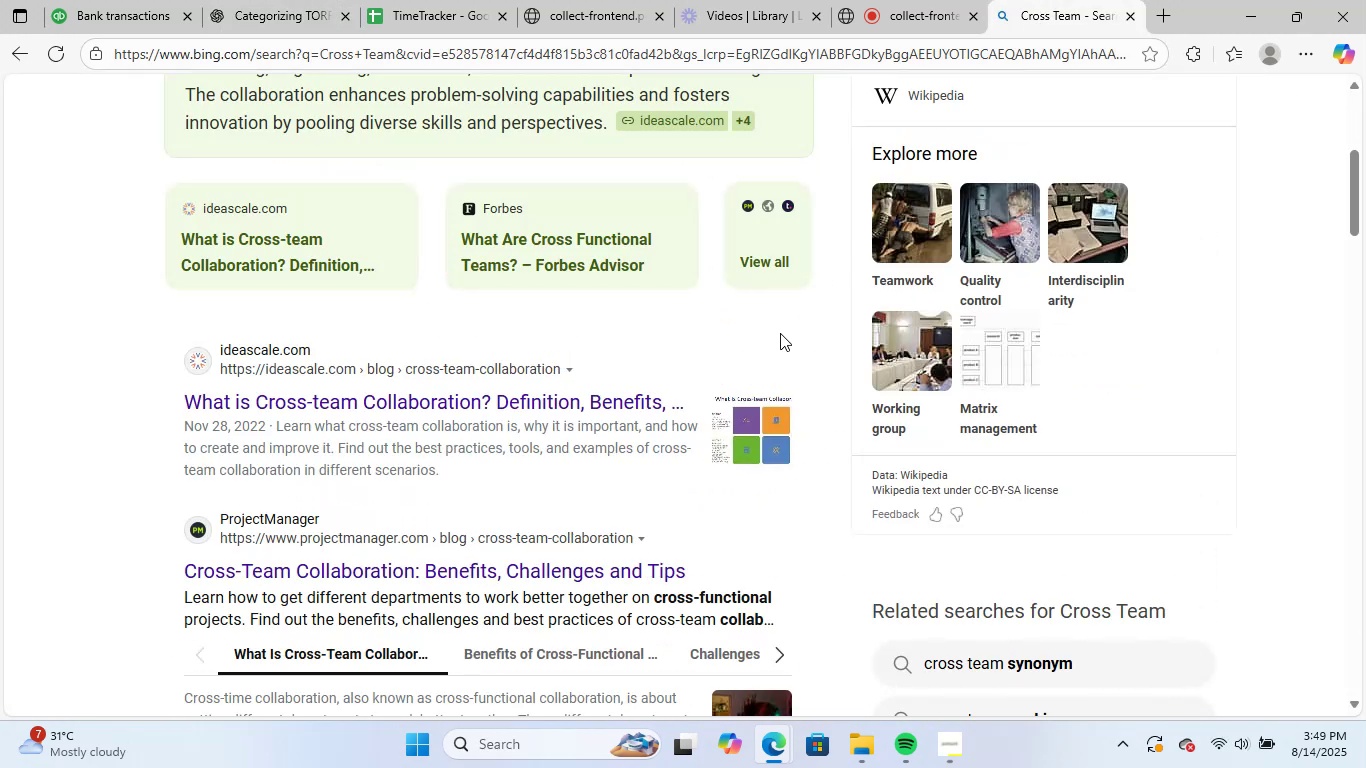 
scroll: coordinate [722, 384], scroll_direction: up, amount: 4.0
 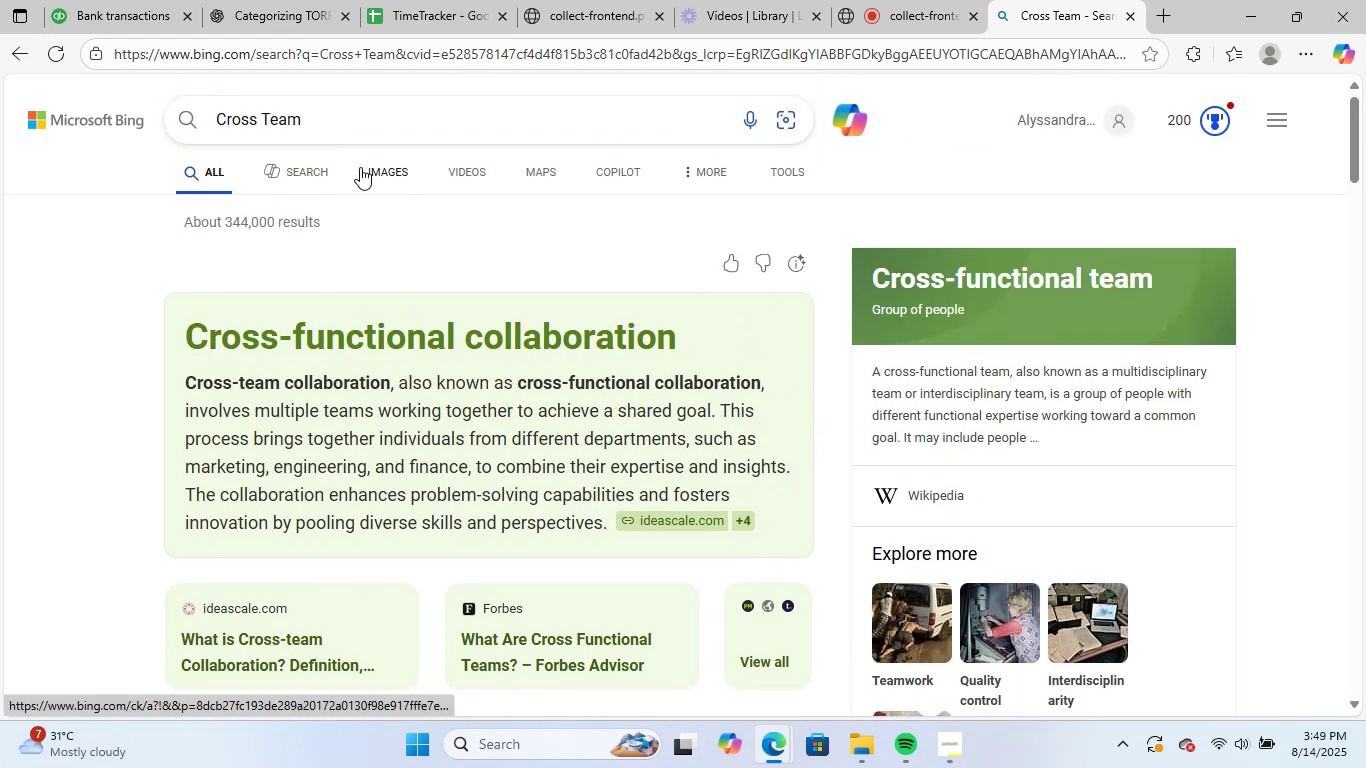 
wait(5.19)
 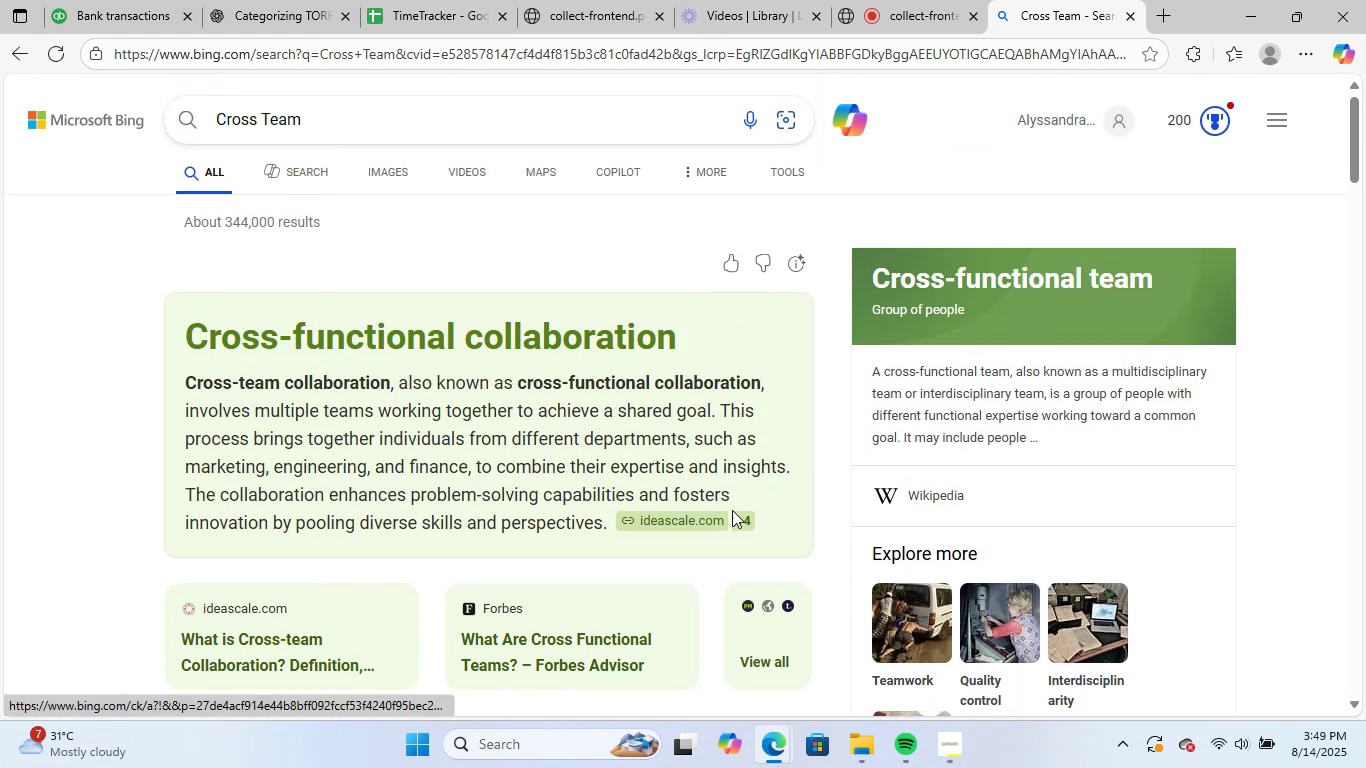 
left_click([293, 0])
 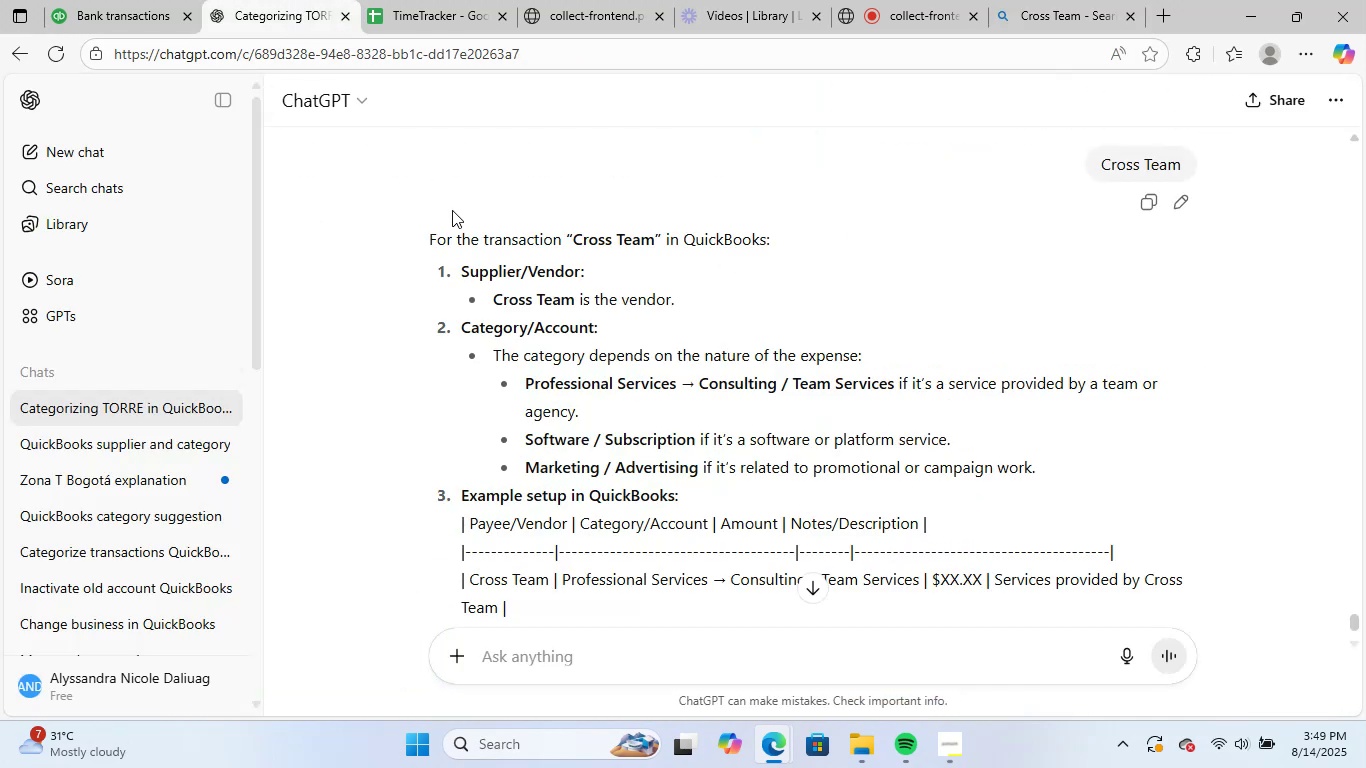 
left_click([1060, 0])
 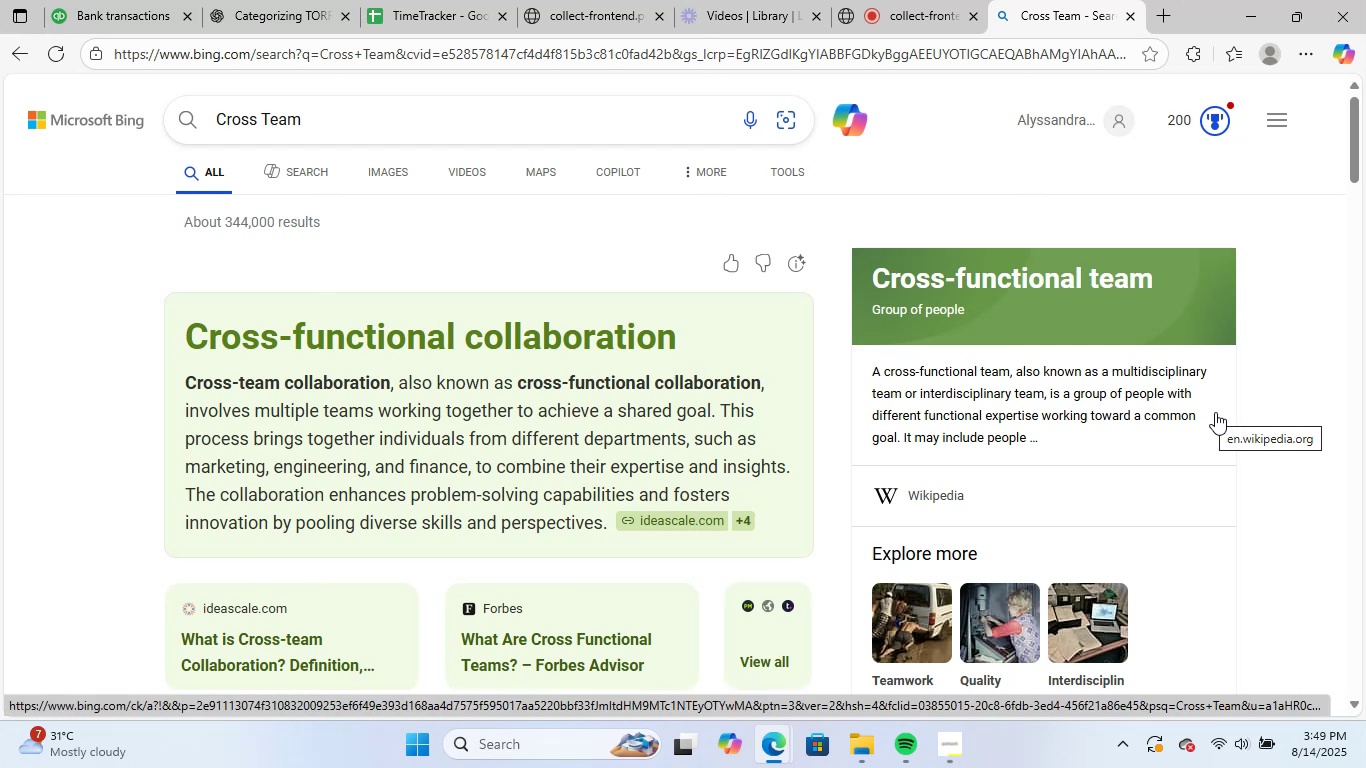 
scroll: coordinate [701, 310], scroll_direction: down, amount: 18.0
 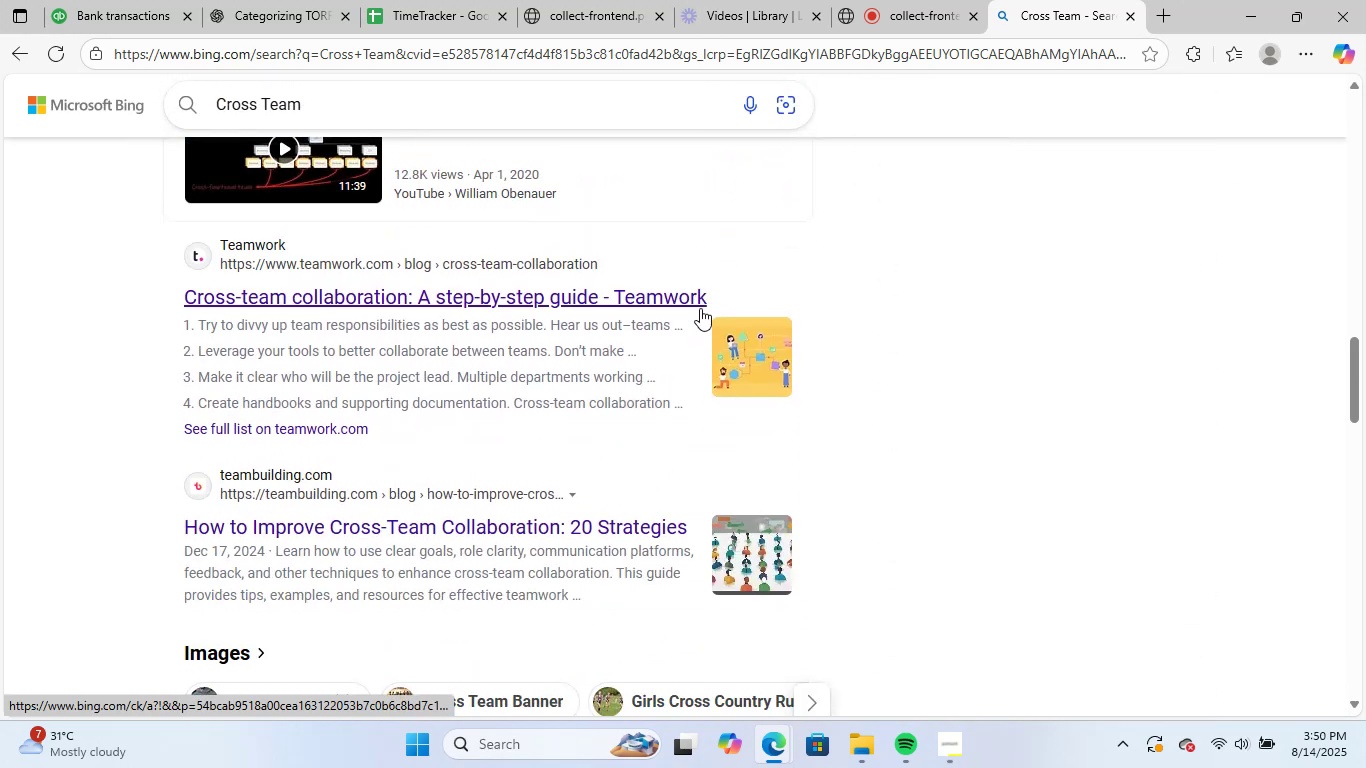 
scroll: coordinate [700, 308], scroll_direction: down, amount: 10.0
 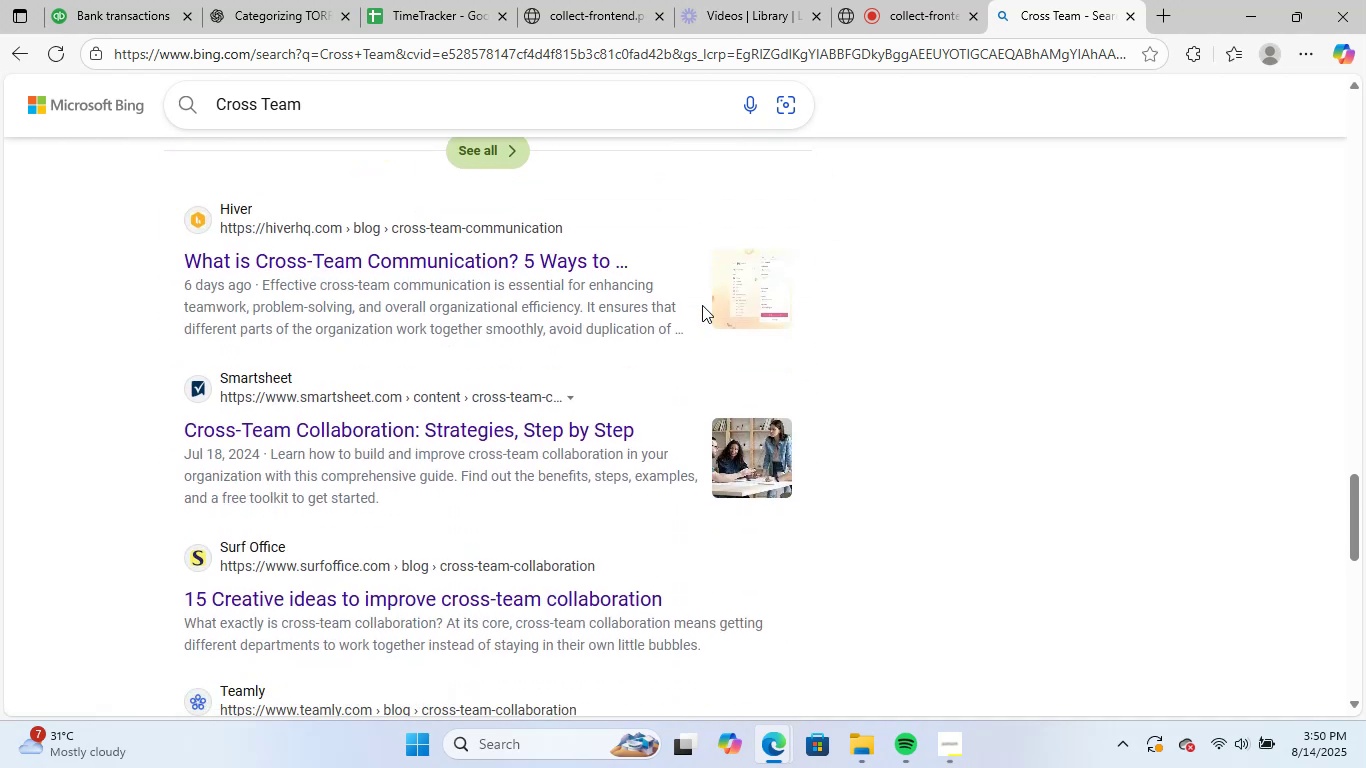 
scroll: coordinate [721, 307], scroll_direction: up, amount: 28.0
 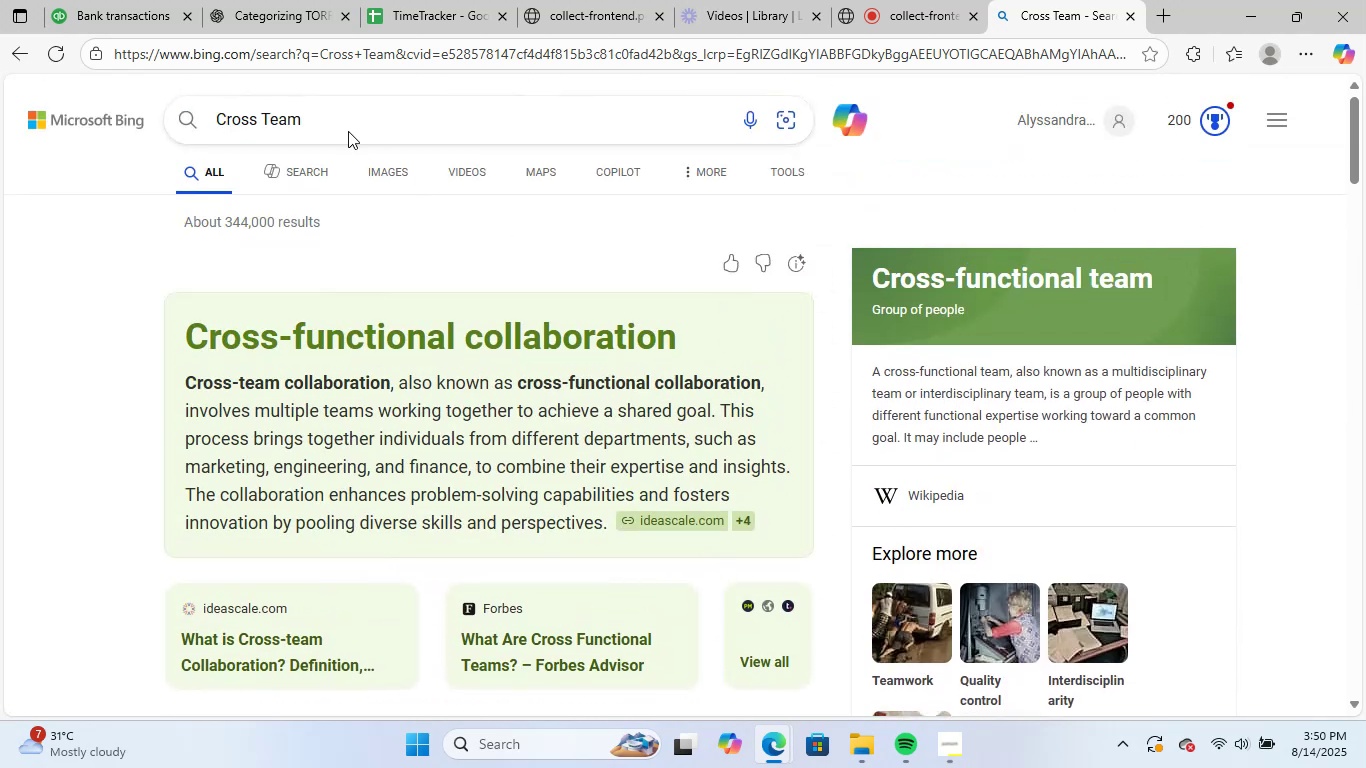 
left_click([105, 0])
 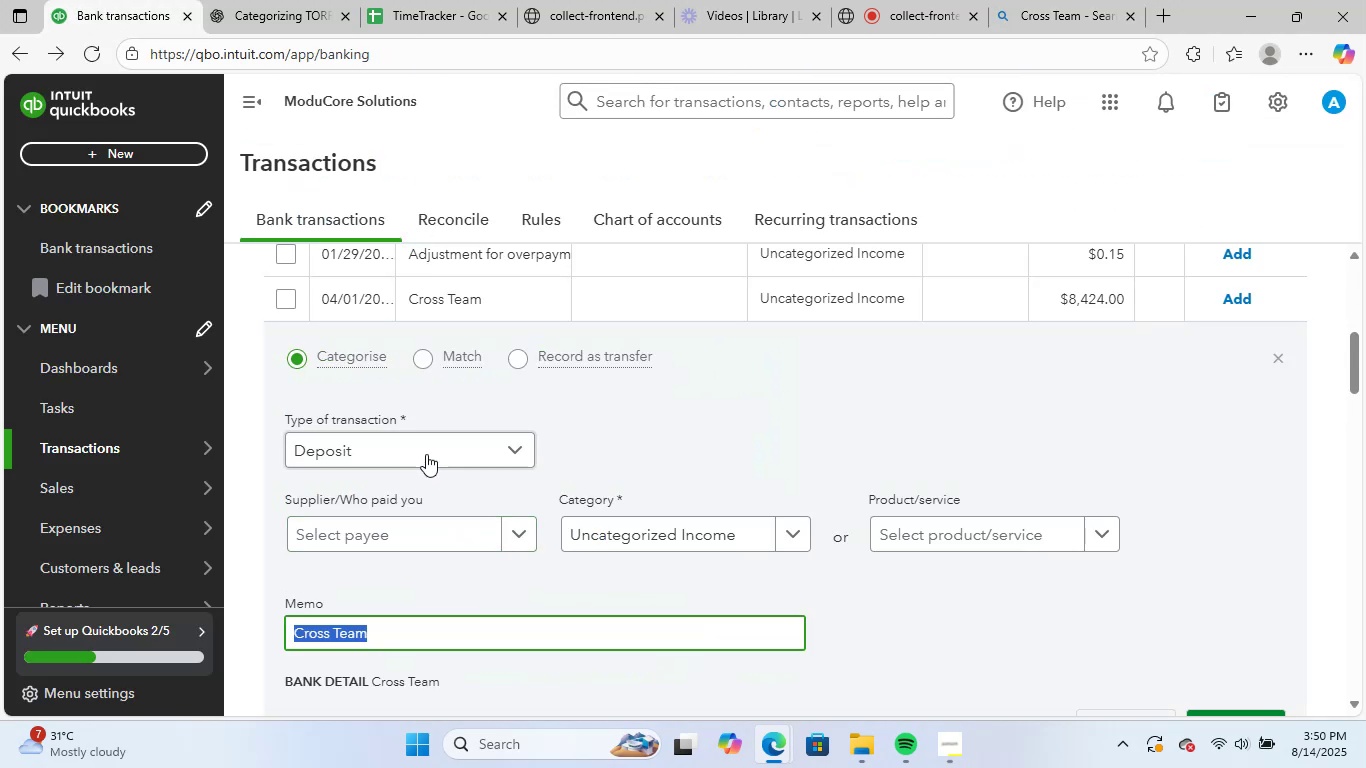 
left_click([425, 448])
 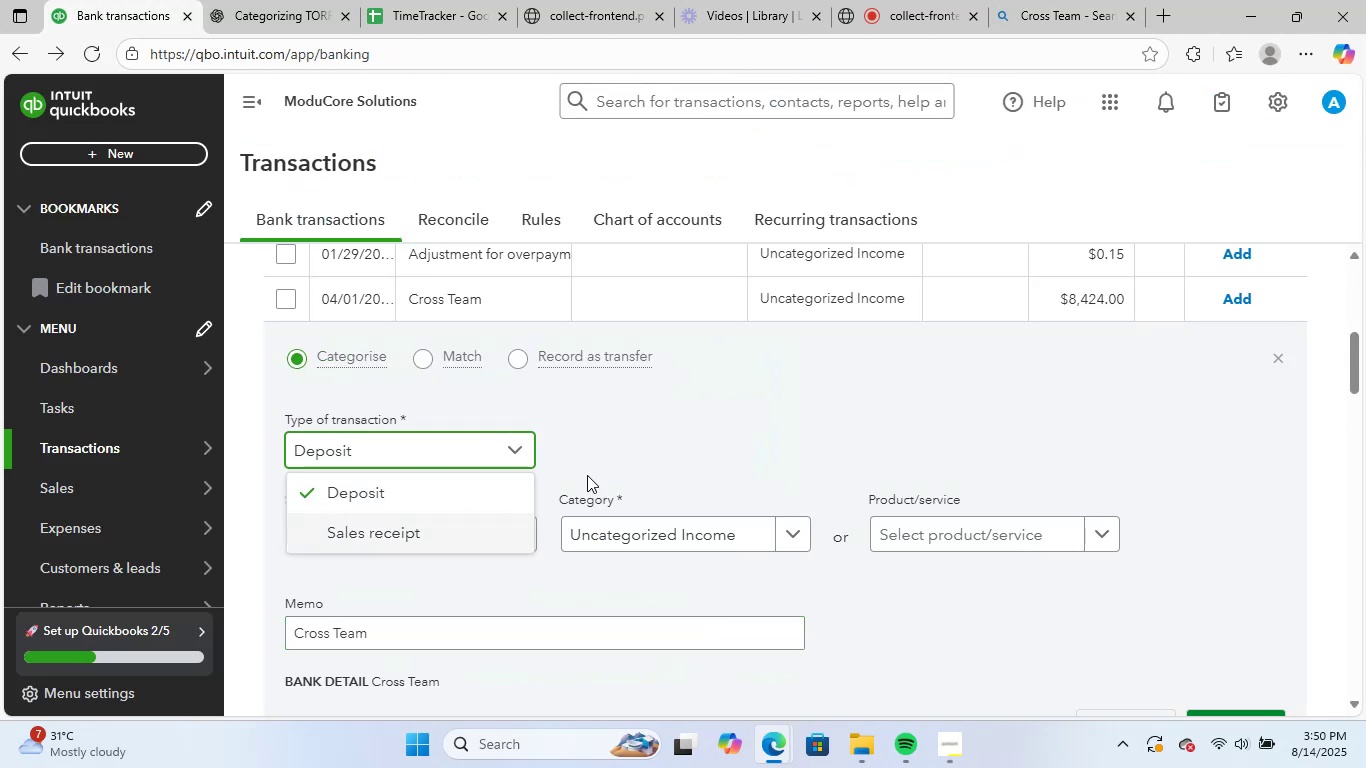 
left_click([678, 440])
 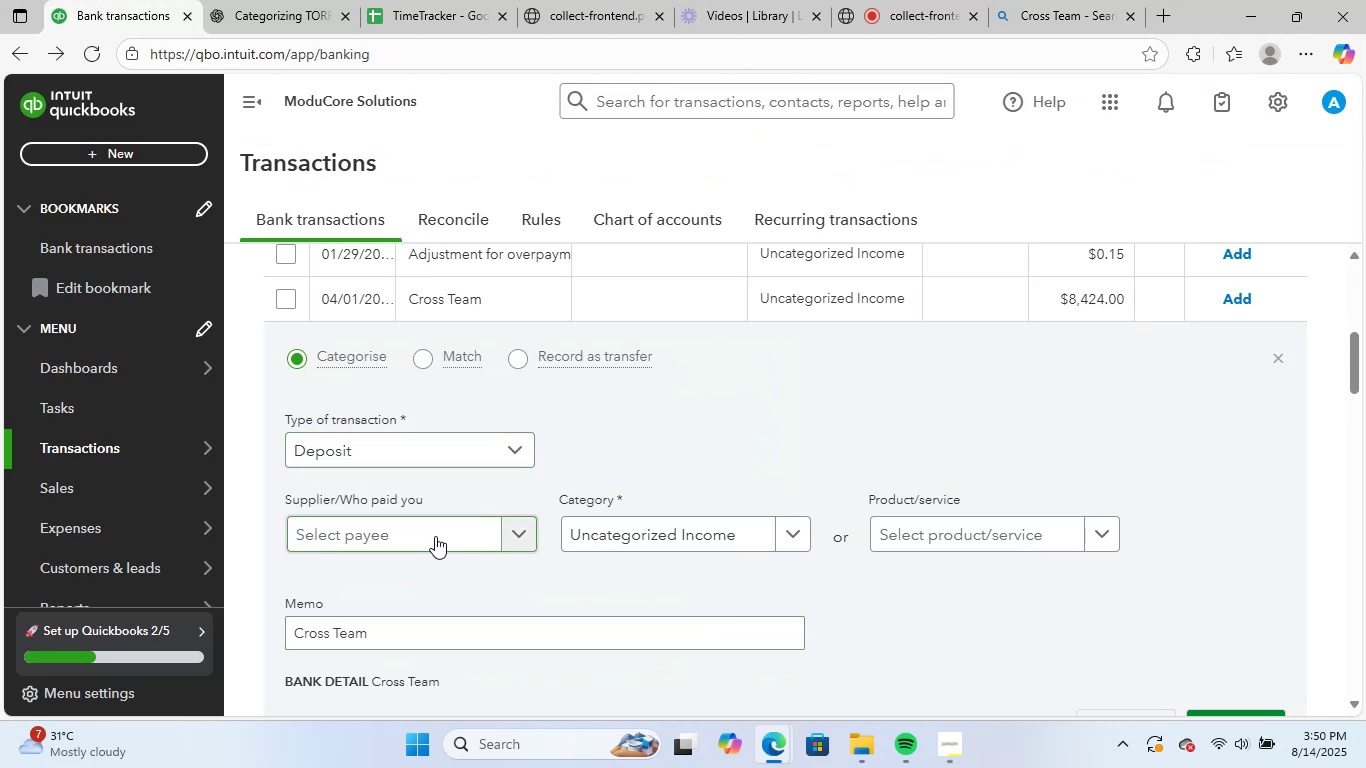 
left_click([430, 537])
 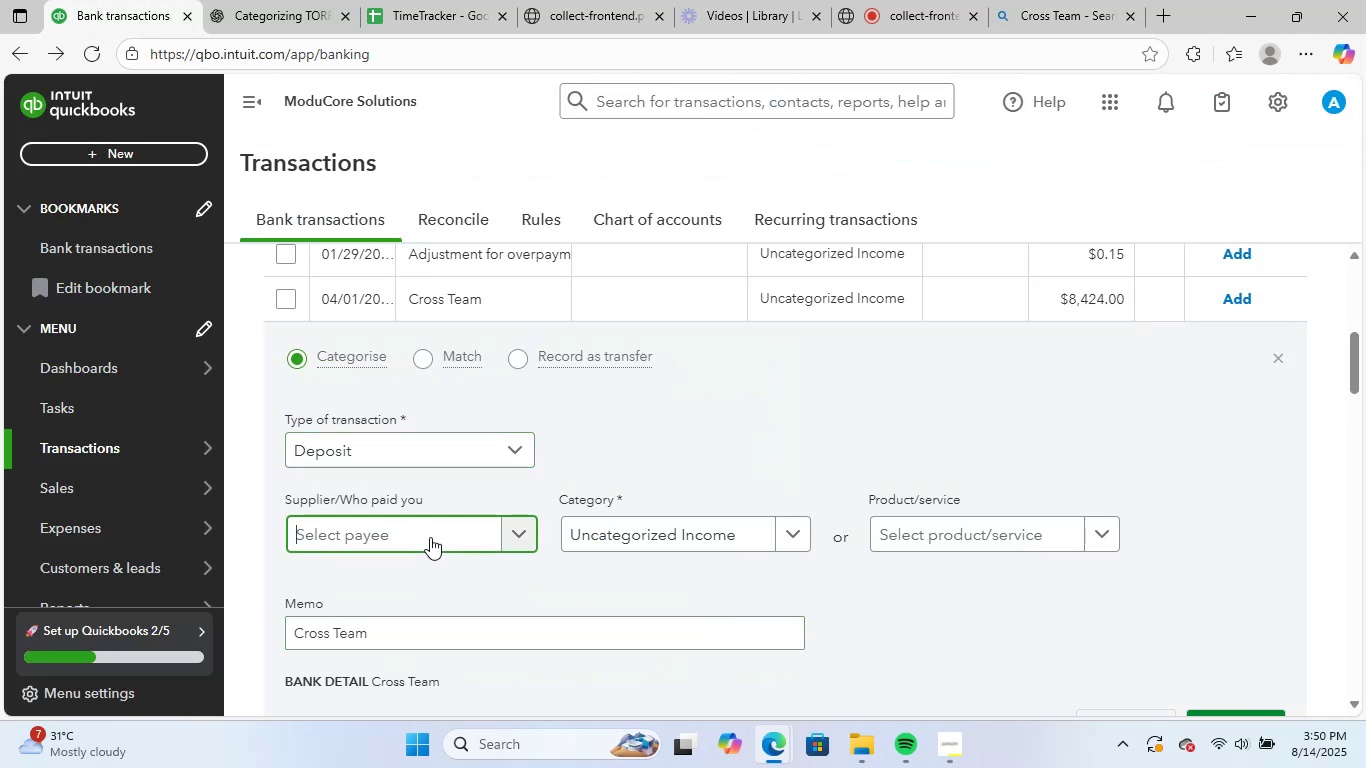 
key(Control+ControlLeft)
 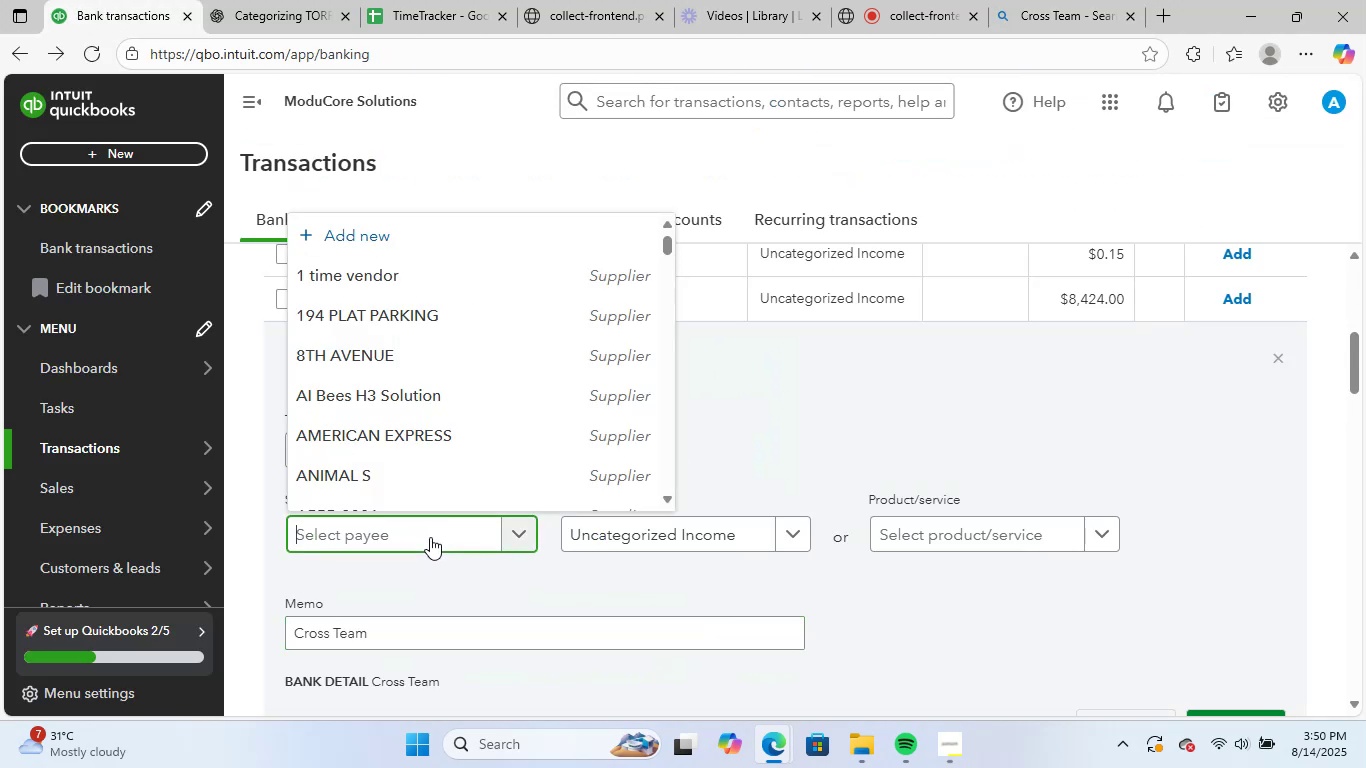 
key(Control+V)
 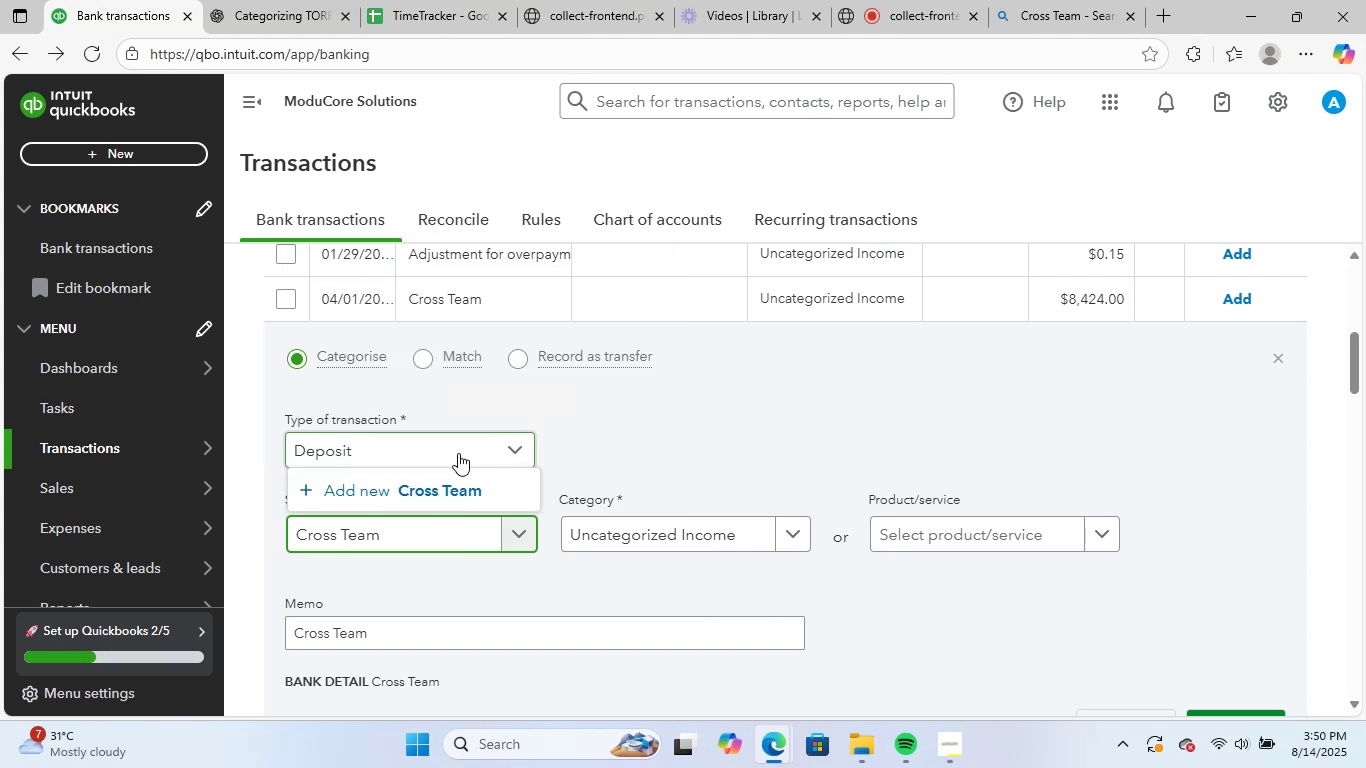 
left_click([457, 481])
 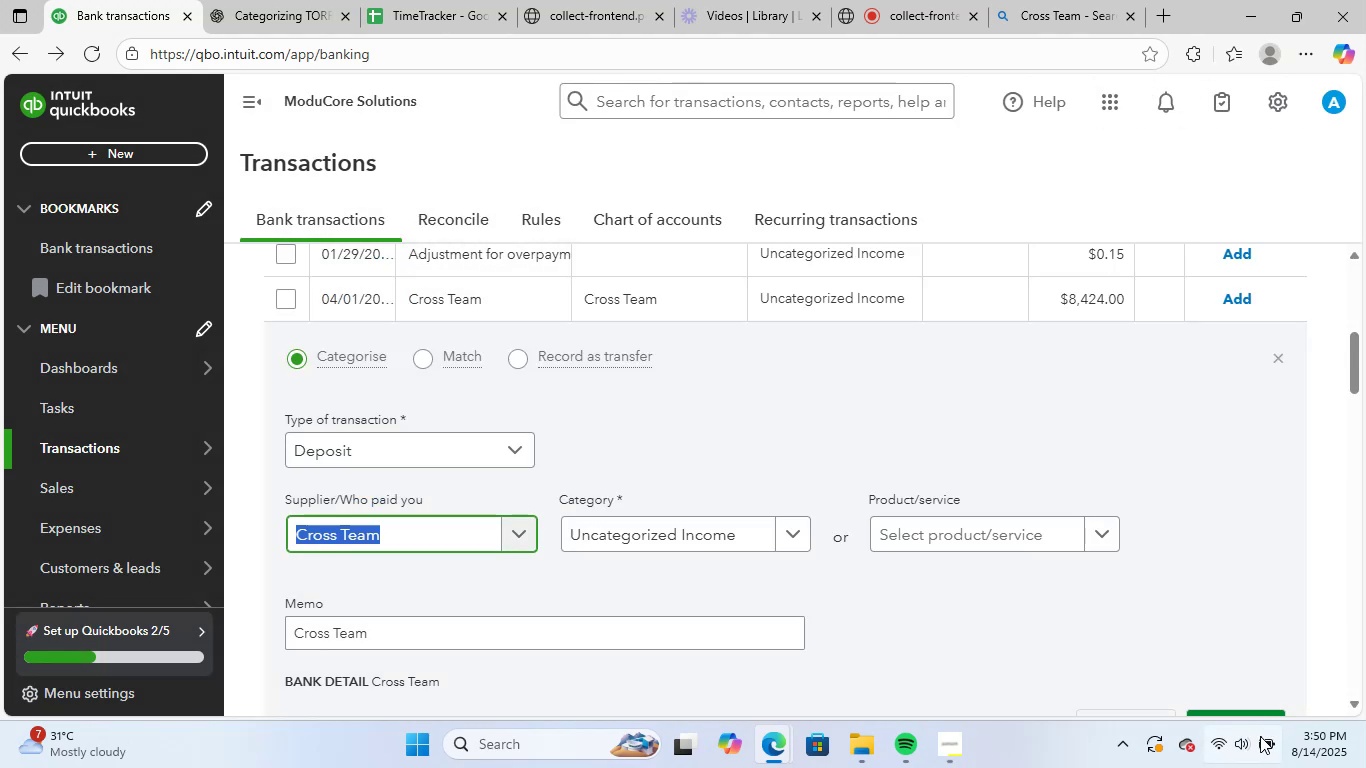 
wait(5.97)
 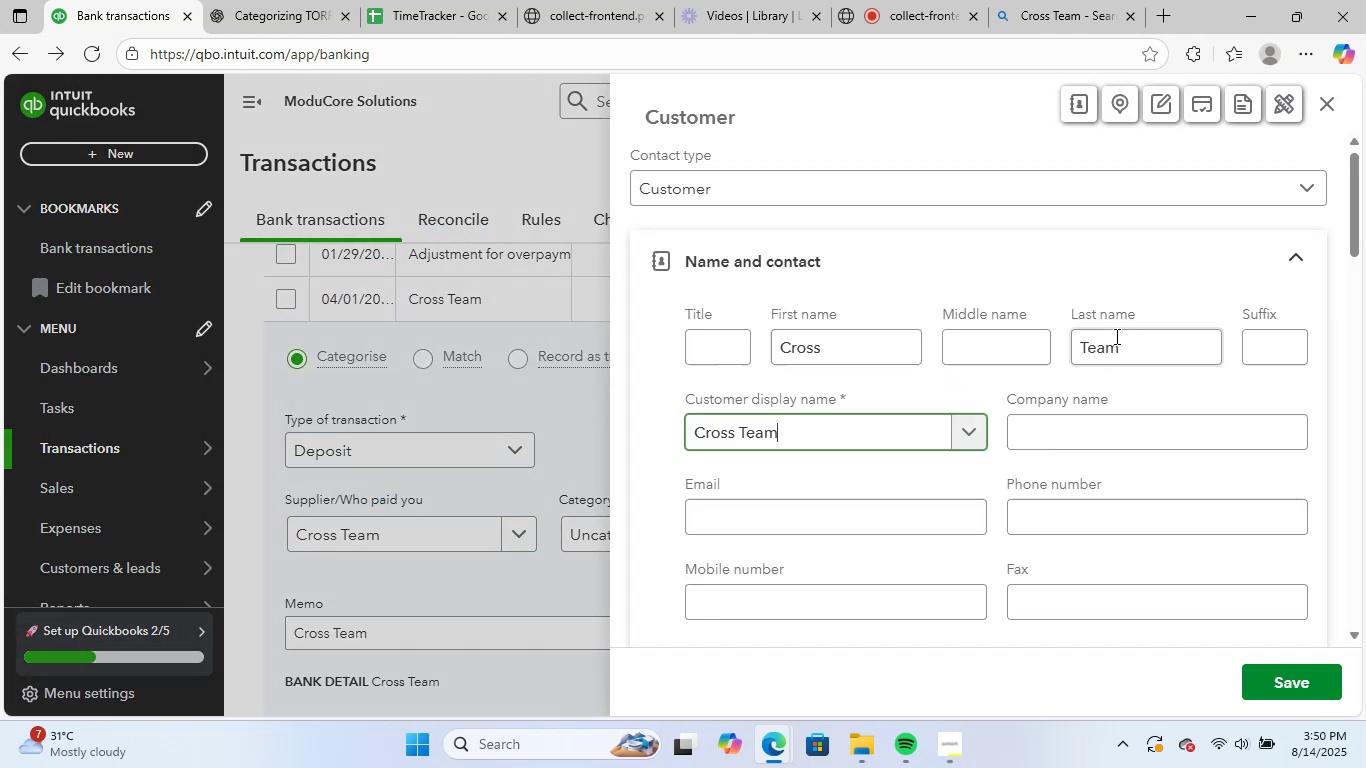 
left_click([654, 534])
 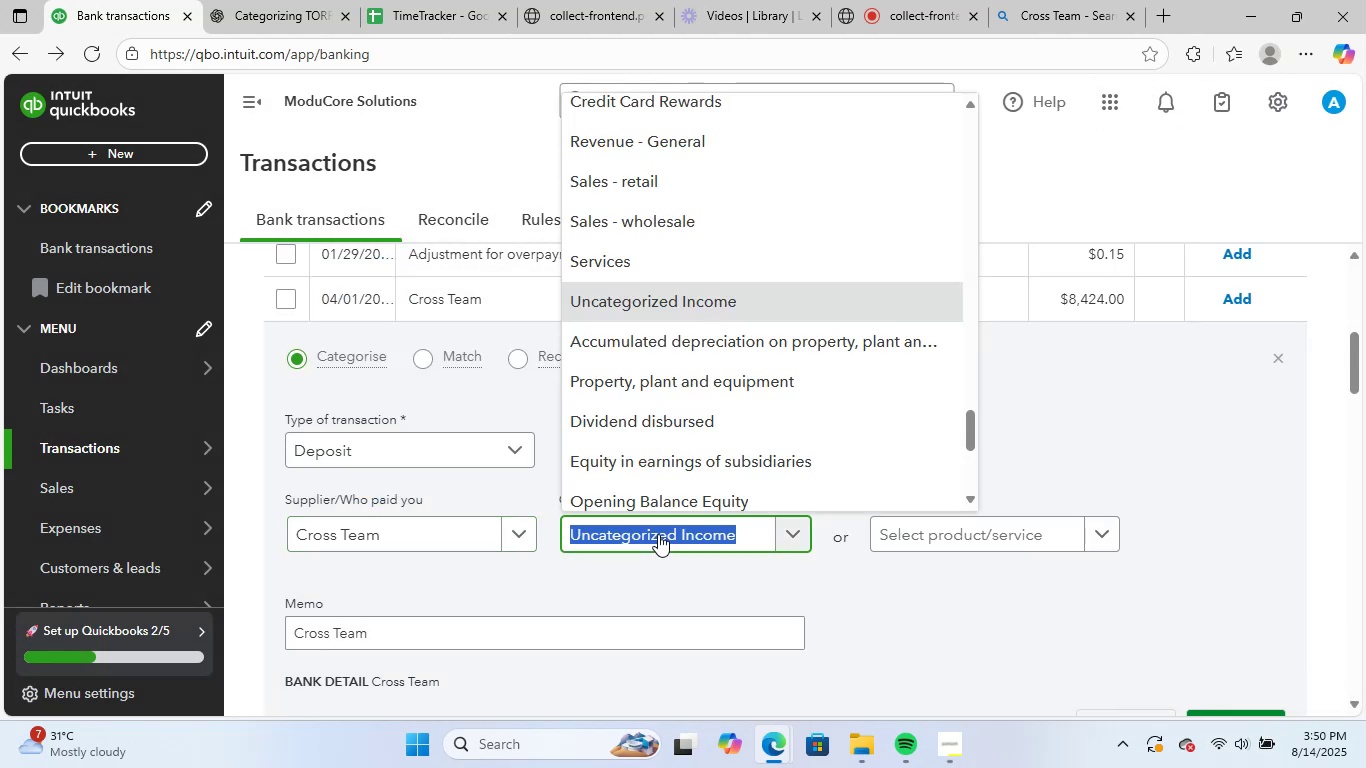 
type(soft)
 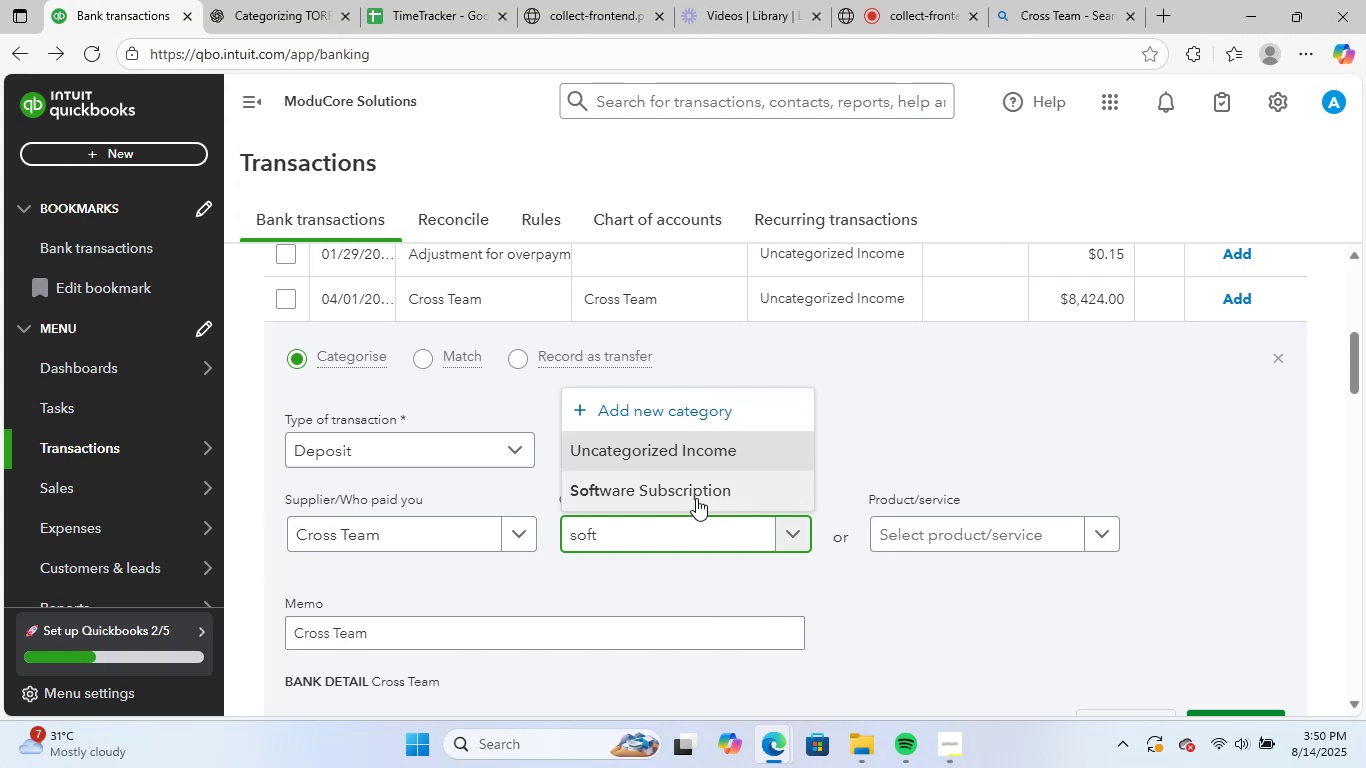 
left_click([704, 490])
 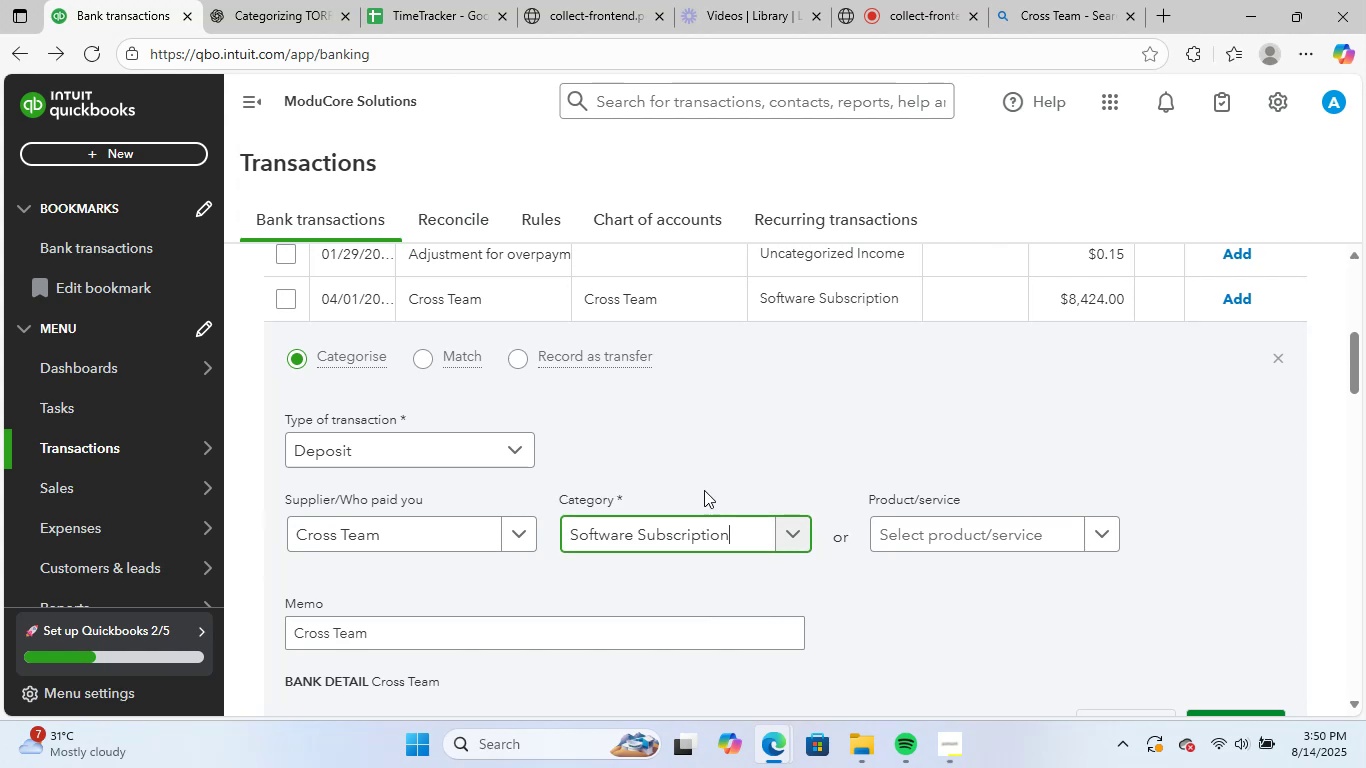 
scroll: coordinate [953, 521], scroll_direction: down, amount: 4.0
 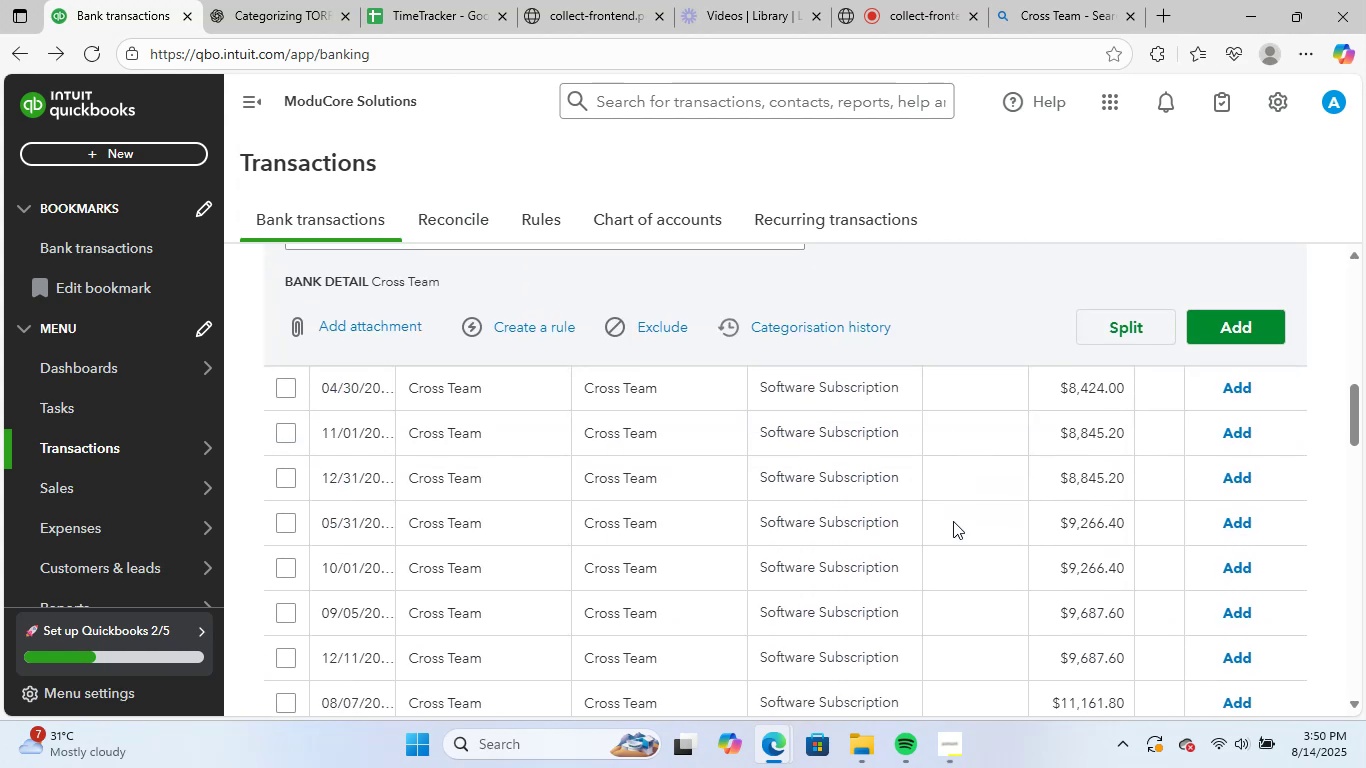 
scroll: coordinate [690, 432], scroll_direction: up, amount: 5.0
 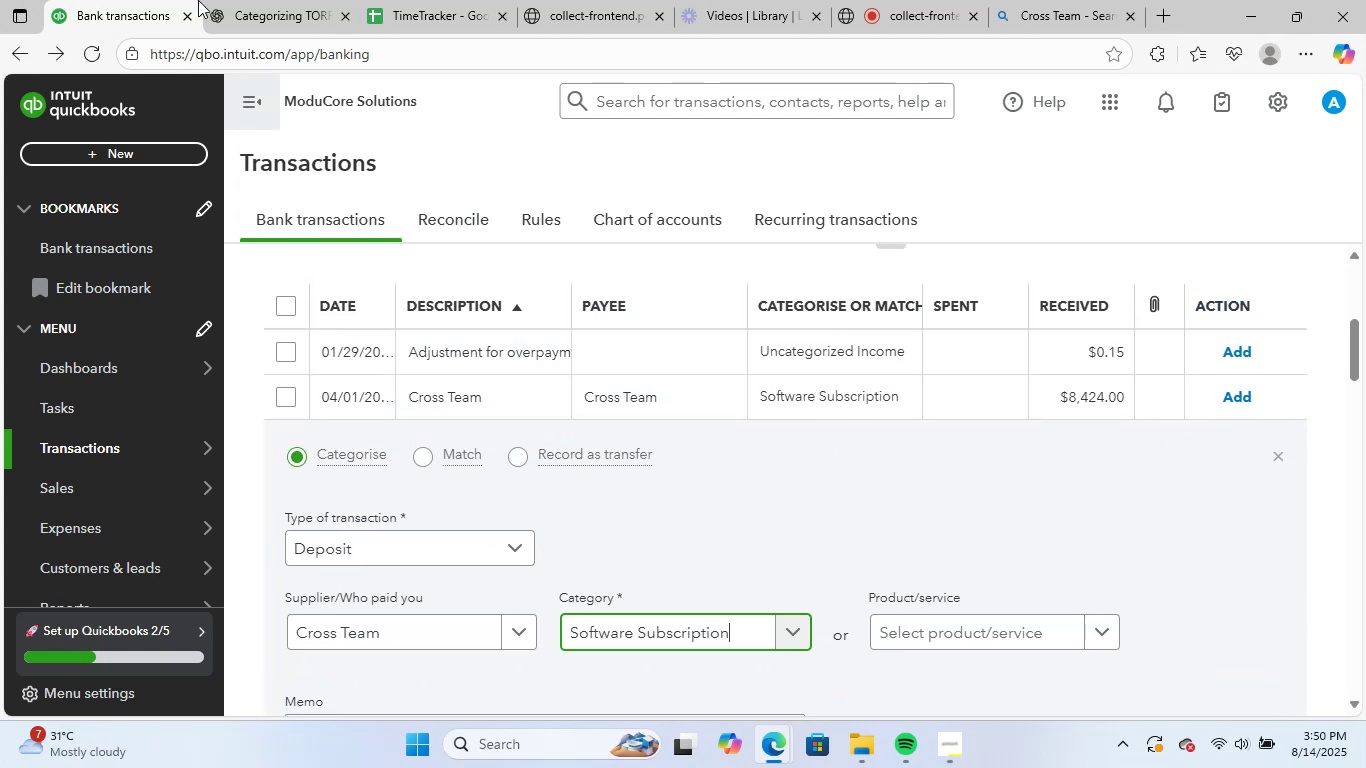 
mouse_move([219, -1])
 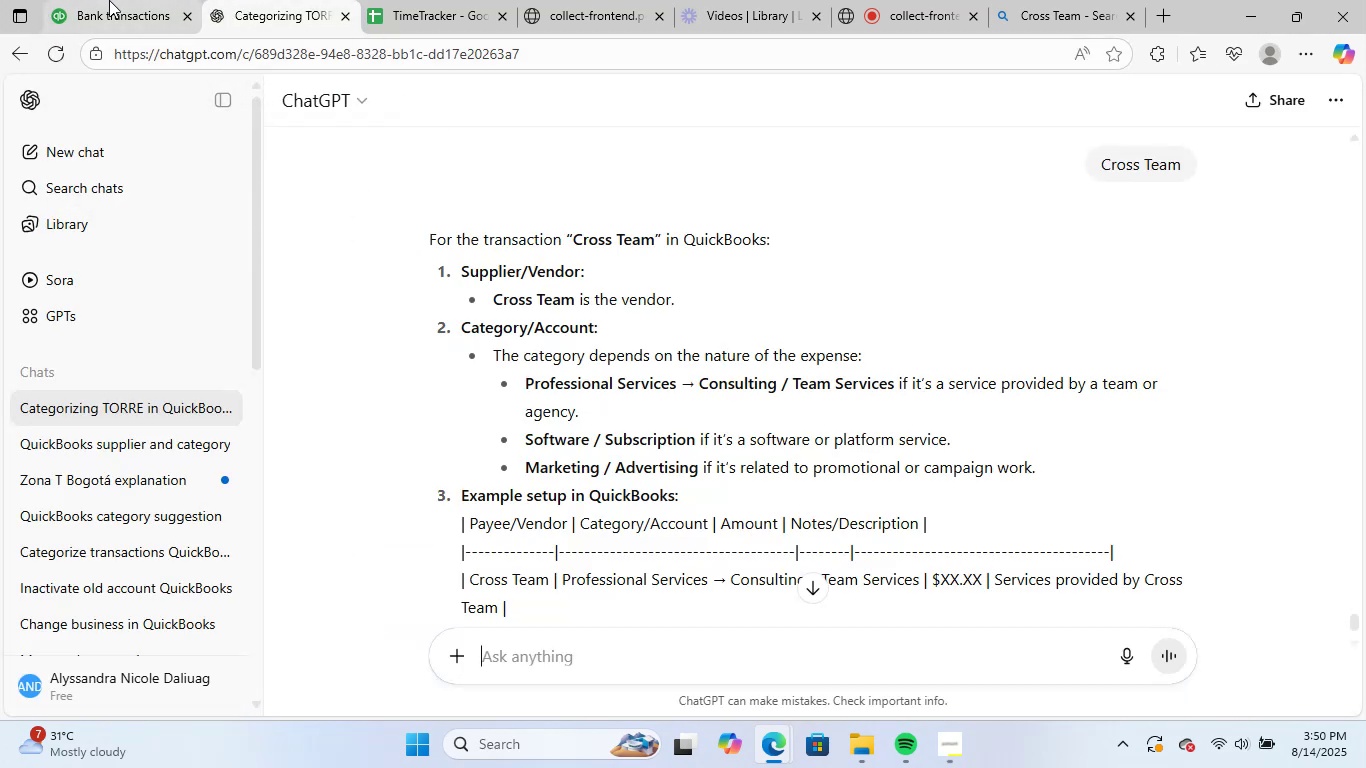 
left_click([111, 0])
 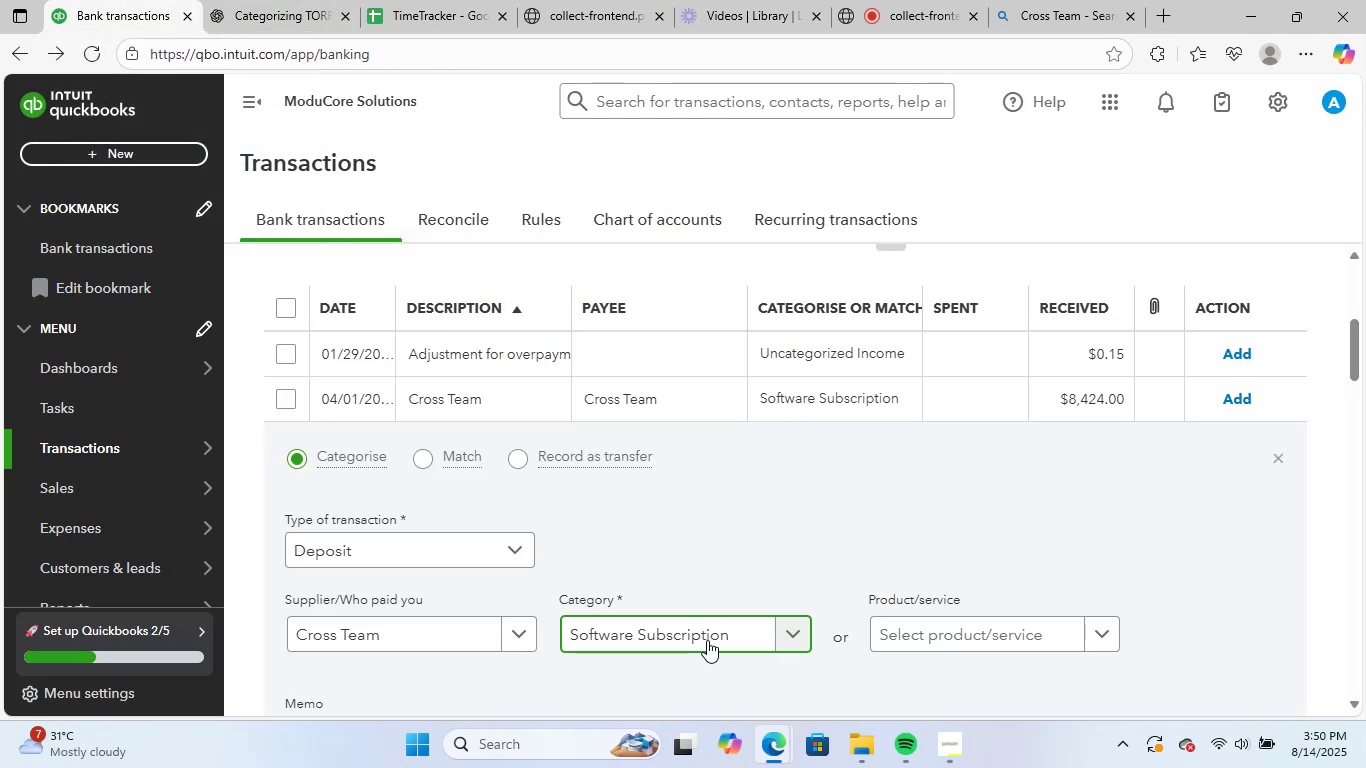 
left_click_drag(start_coordinate=[734, 631], to_coordinate=[552, 624])
 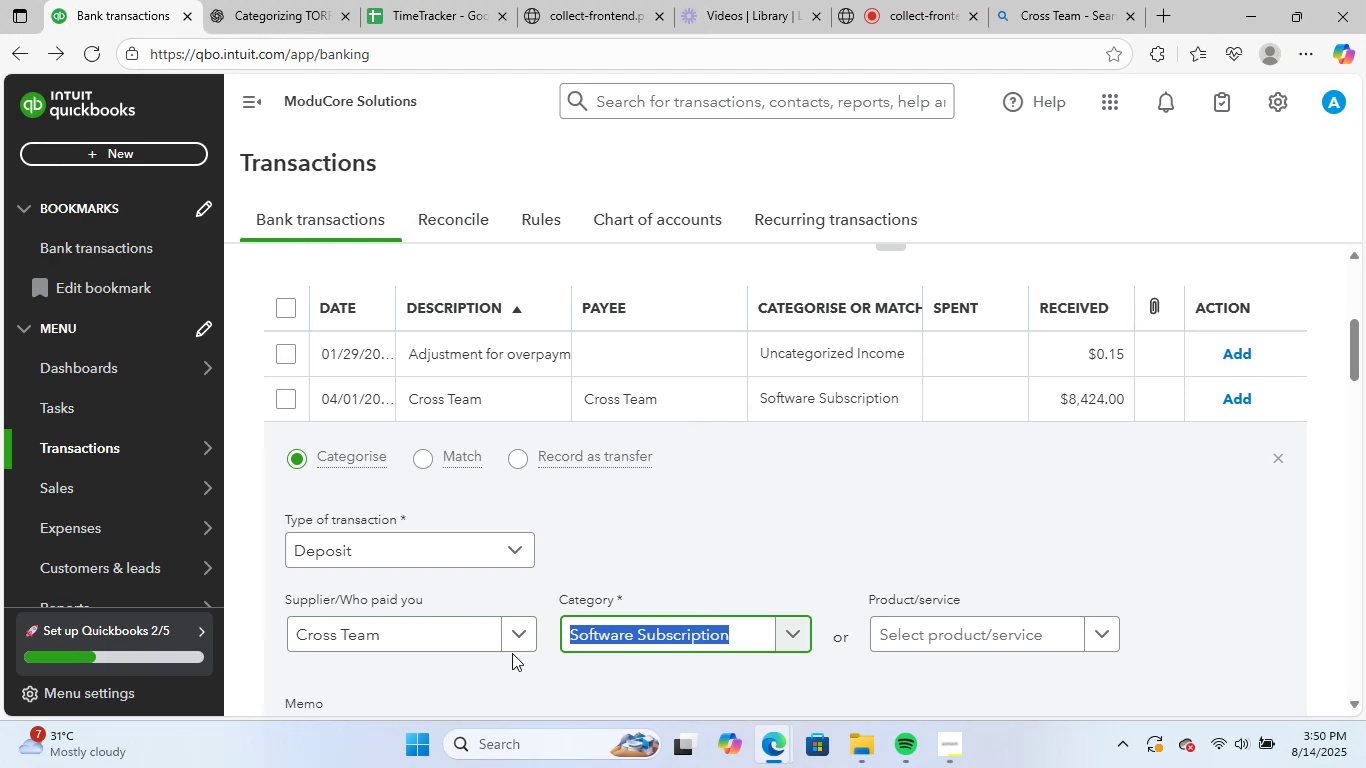 
type(leg)
 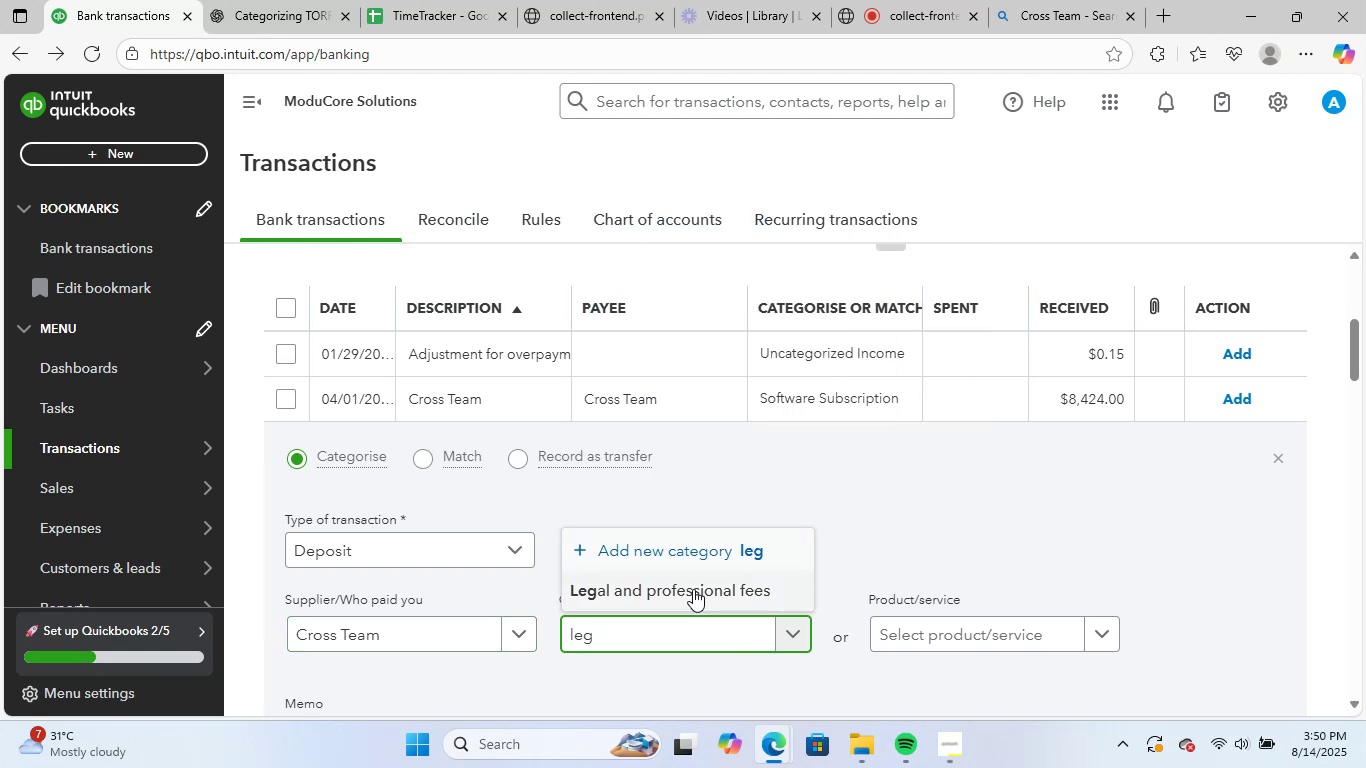 
left_click([693, 589])
 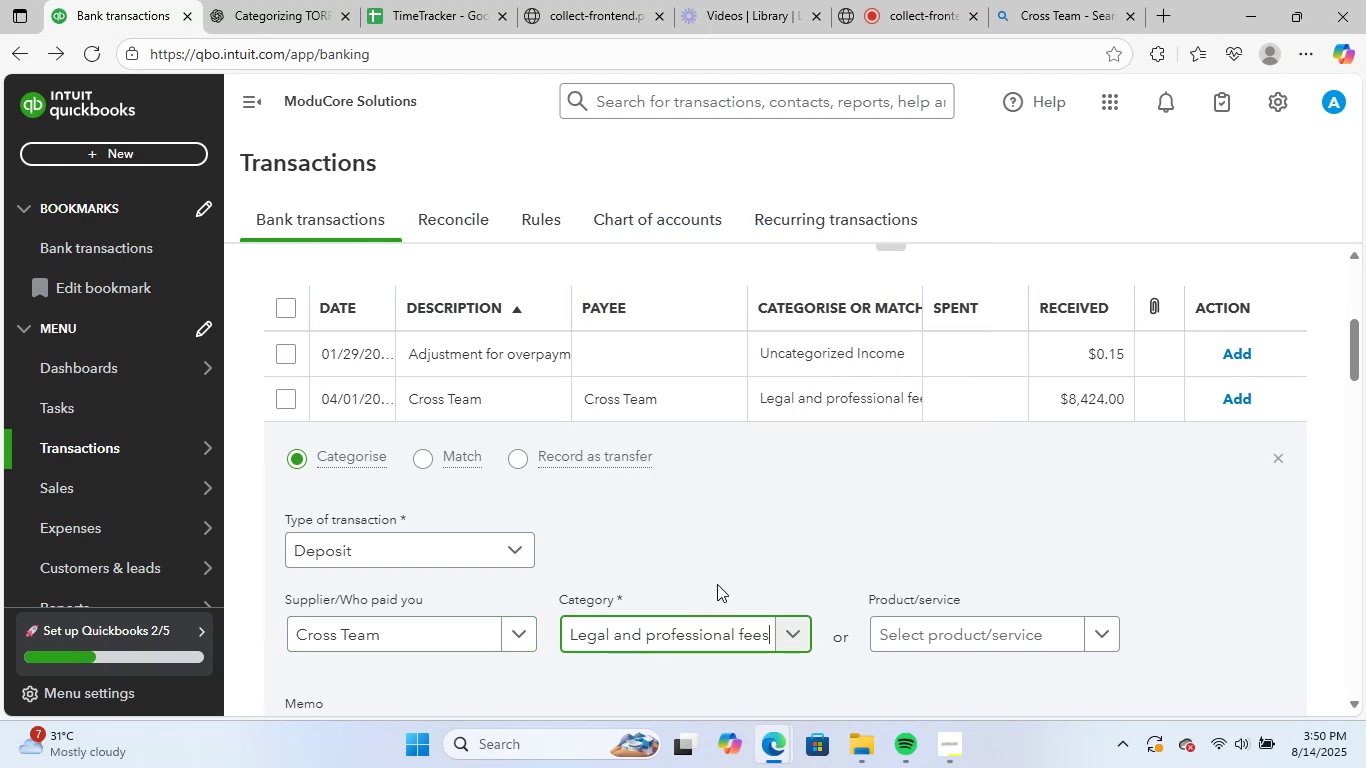 
scroll: coordinate [830, 572], scroll_direction: down, amount: 3.0
 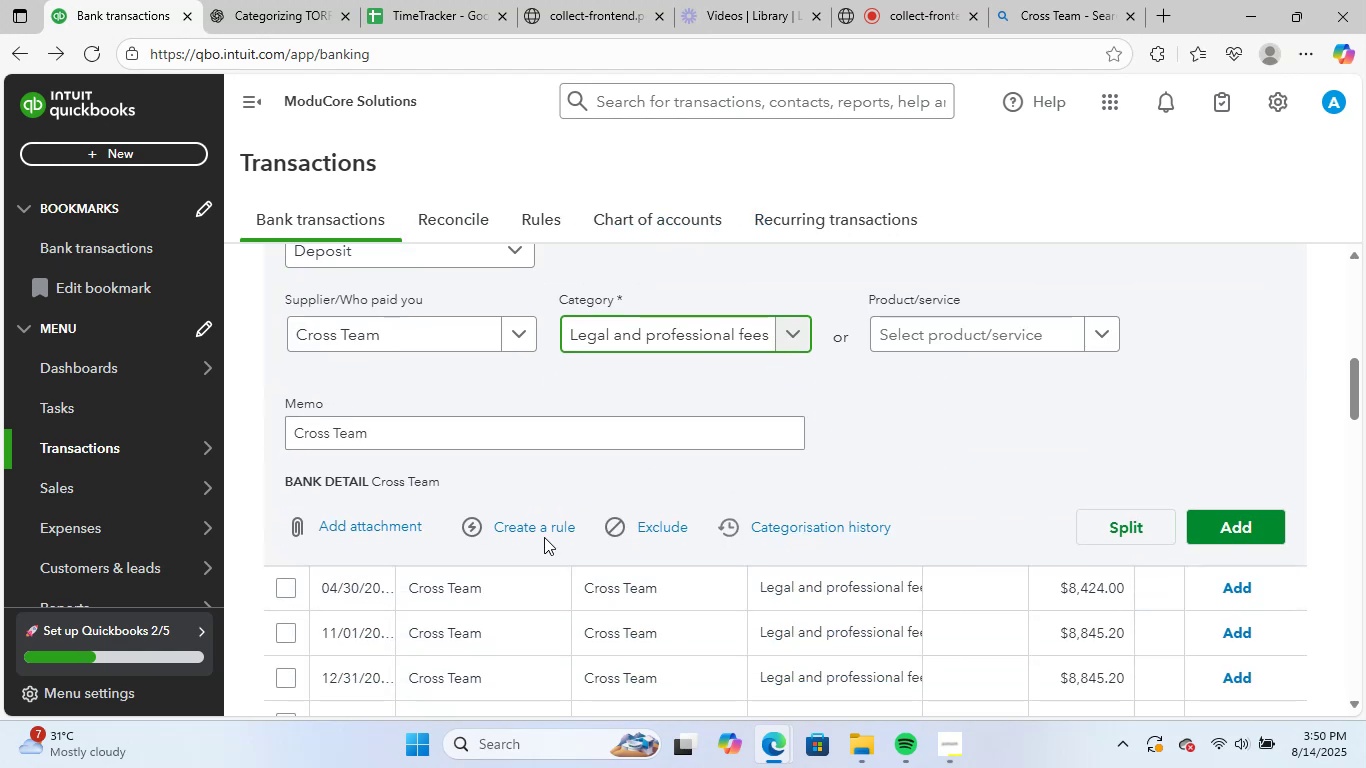 
left_click([544, 530])
 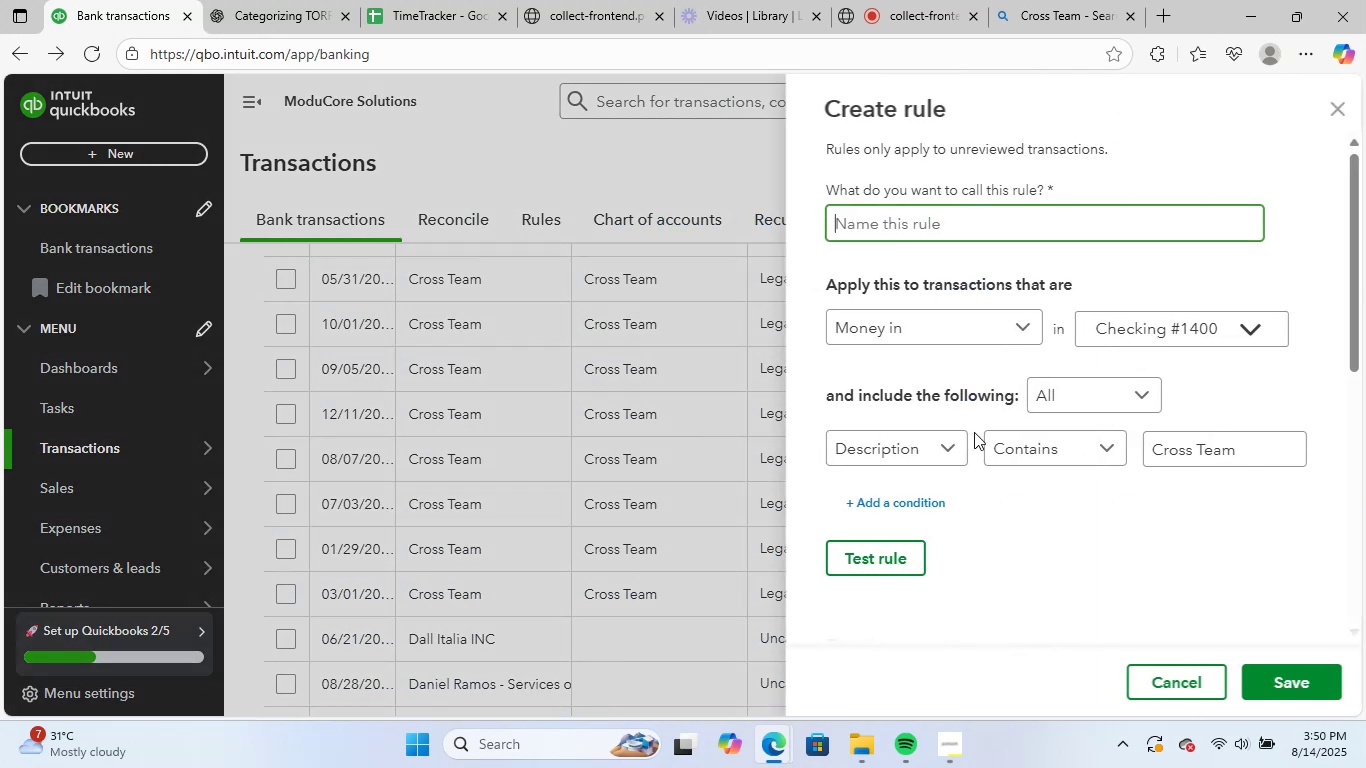 
key(Control+V)
 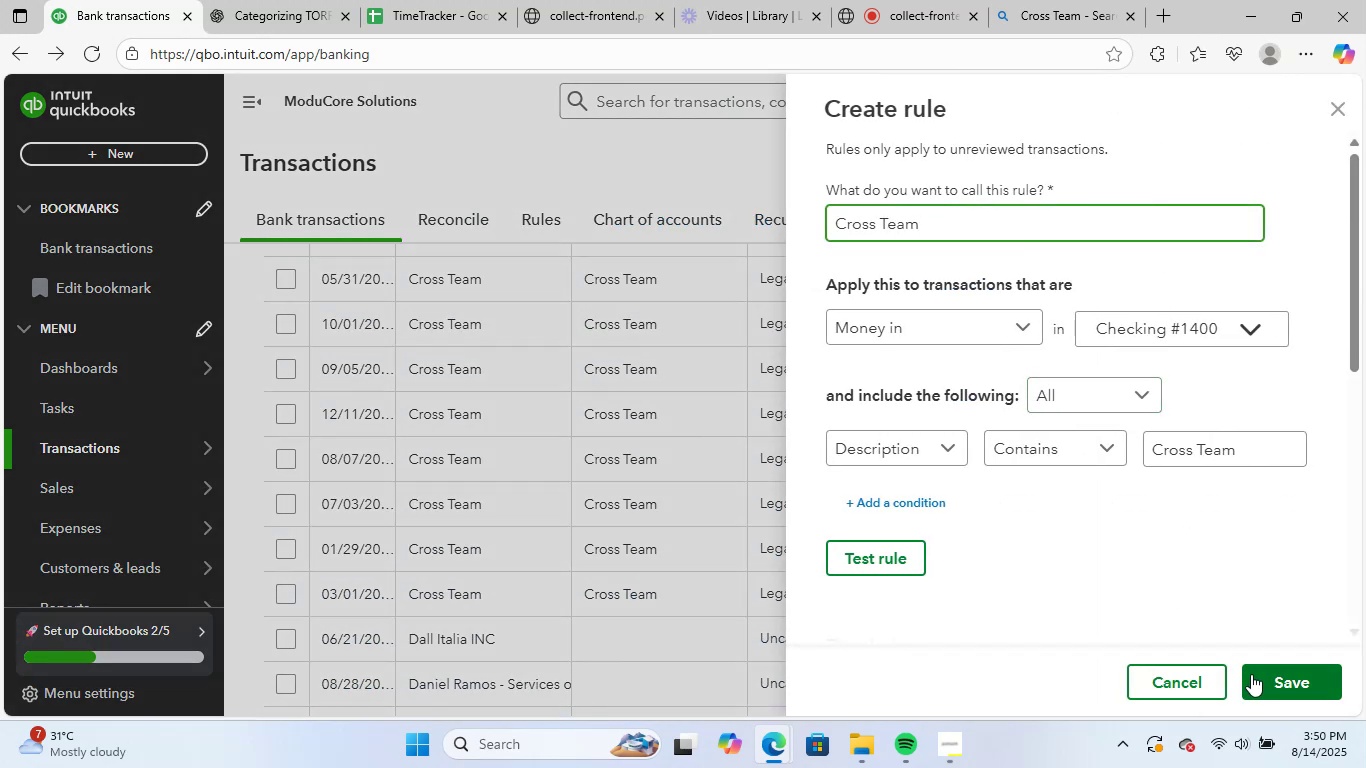 
scroll: coordinate [1249, 566], scroll_direction: down, amount: 7.0
 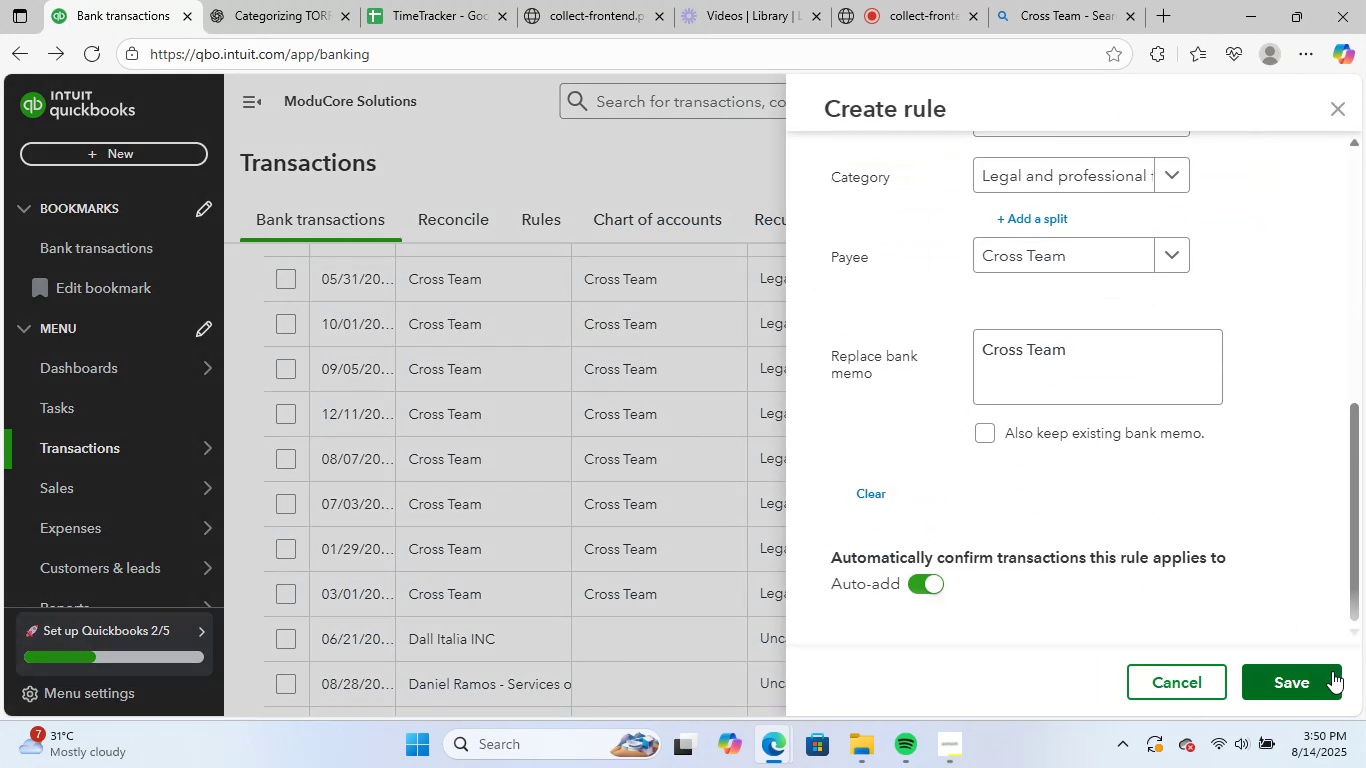 
left_click([1329, 680])
 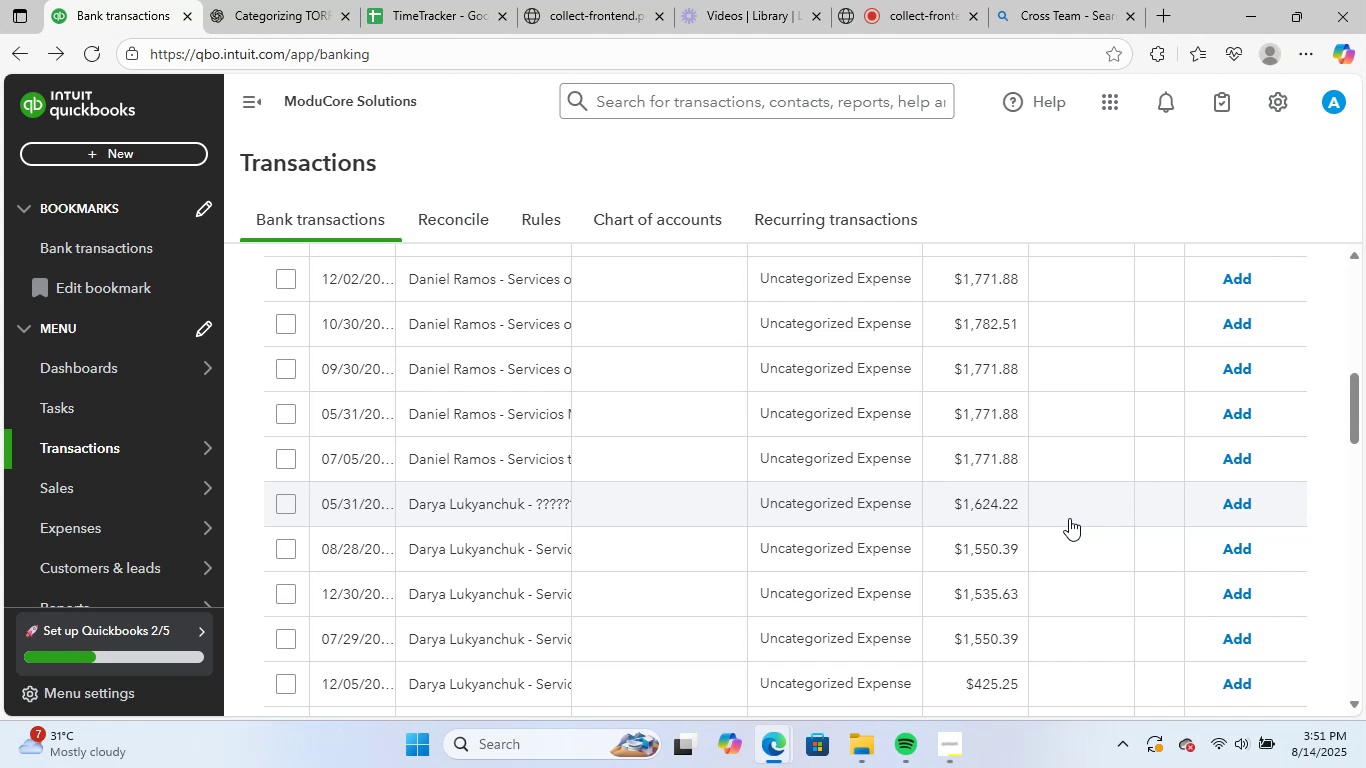 
wait(31.25)
 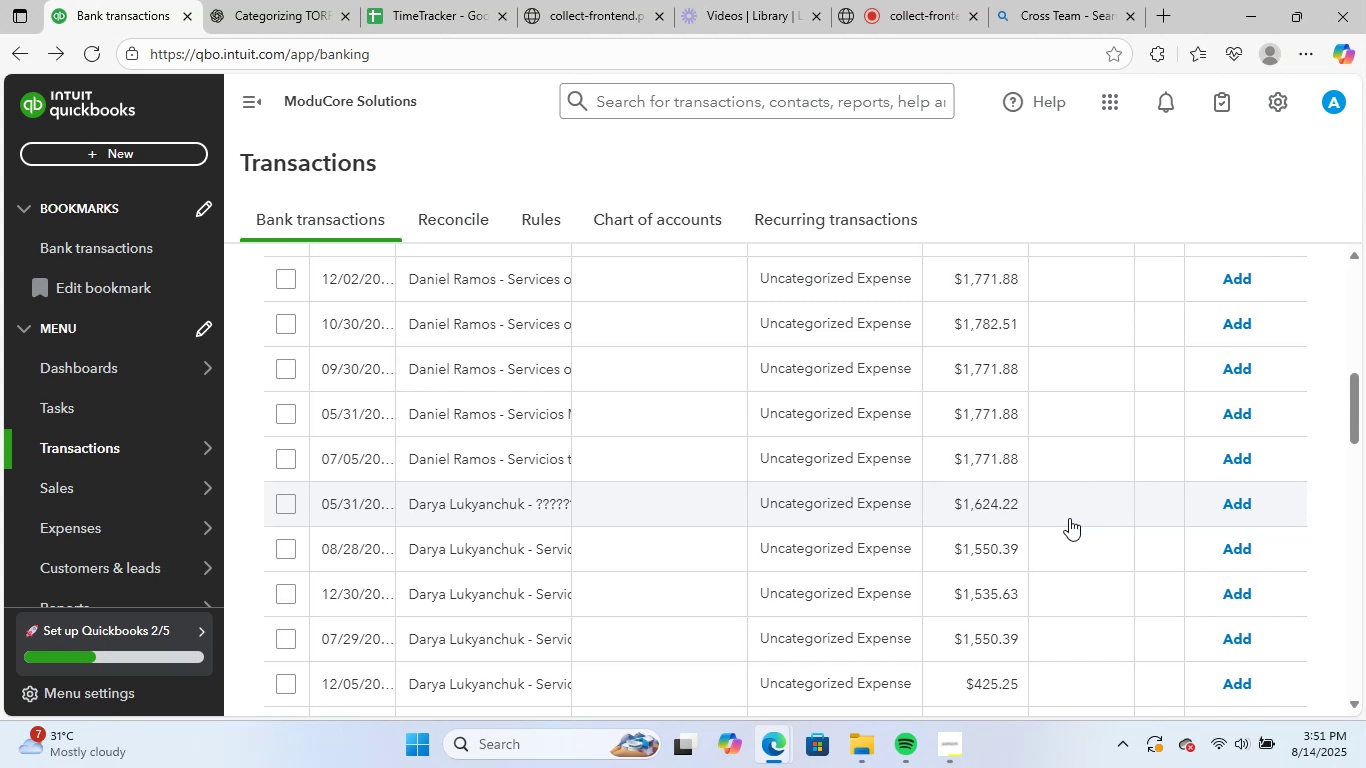 
scroll: coordinate [650, 521], scroll_direction: up, amount: 5.0
 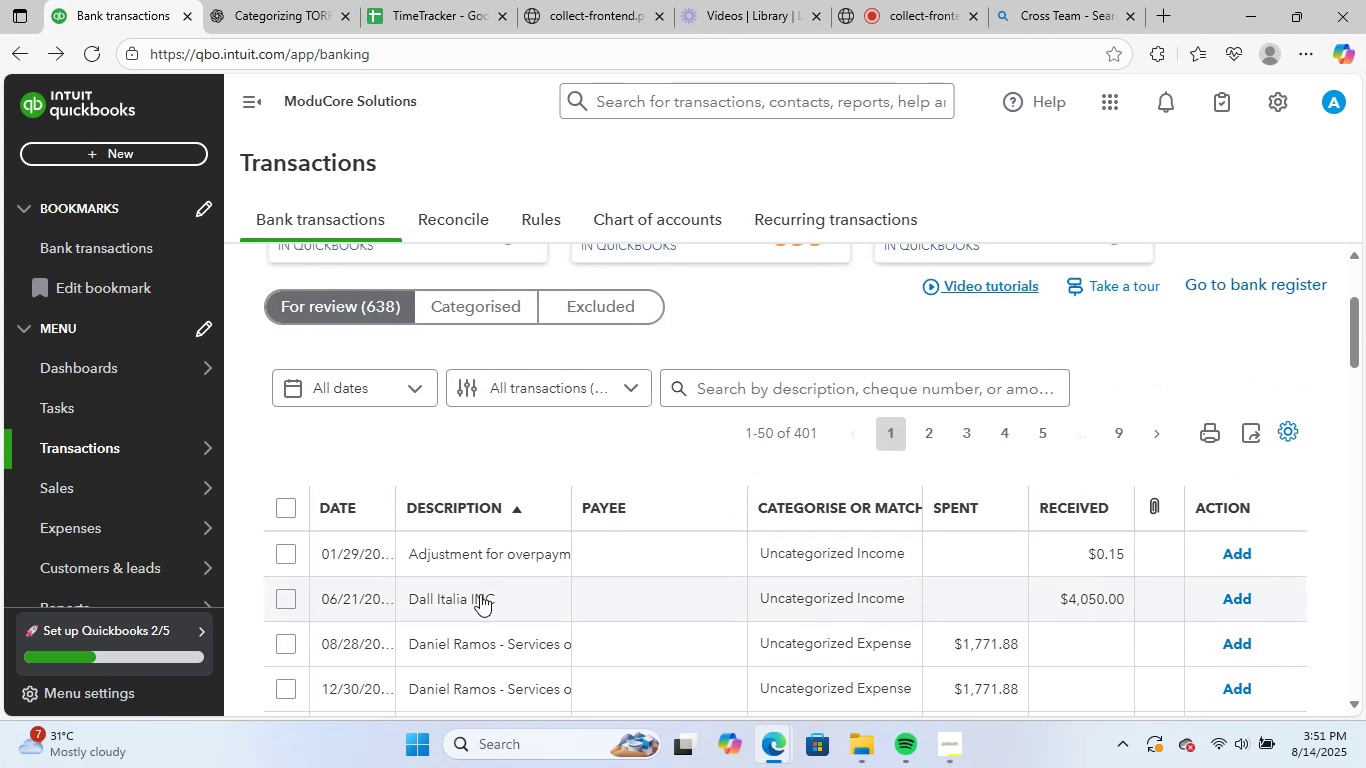 
left_click([480, 594])
 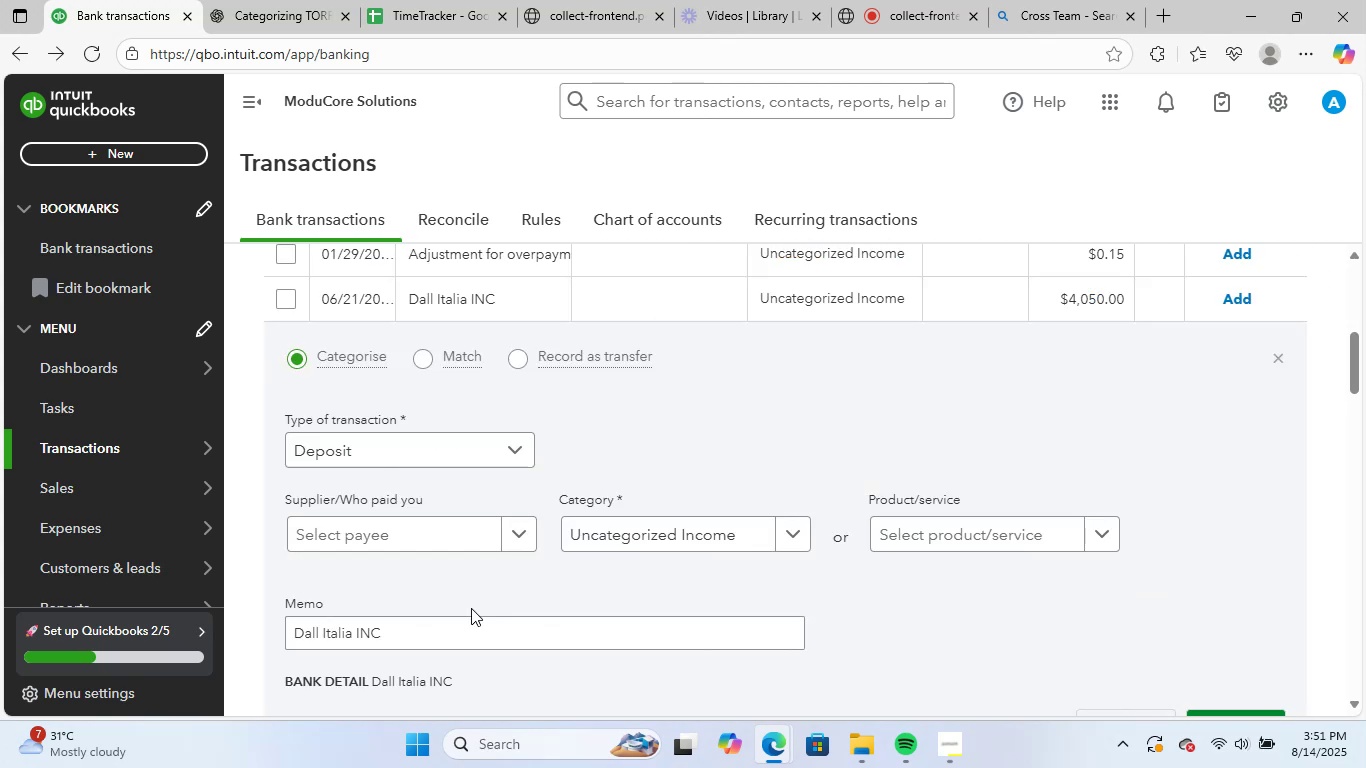 
left_click_drag(start_coordinate=[423, 646], to_coordinate=[240, 625])
 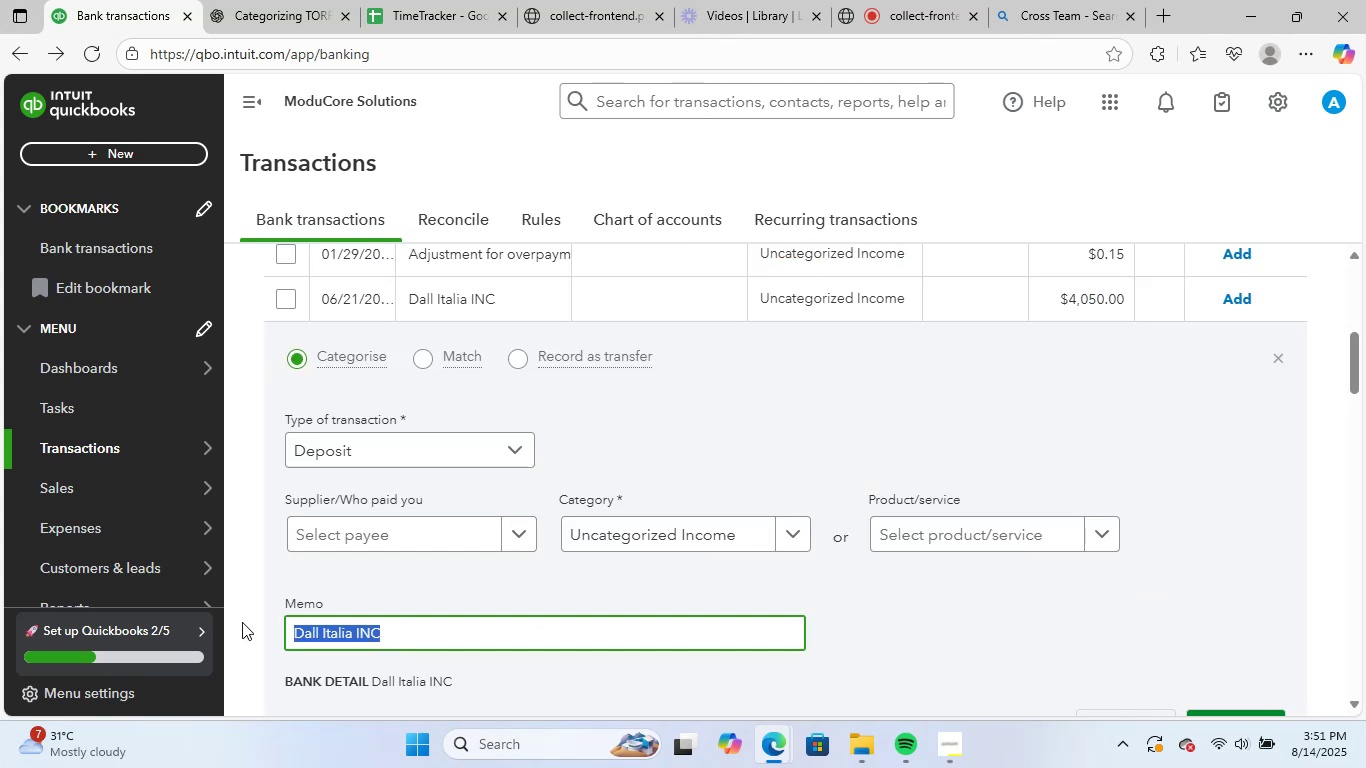 
key(Control+C)
 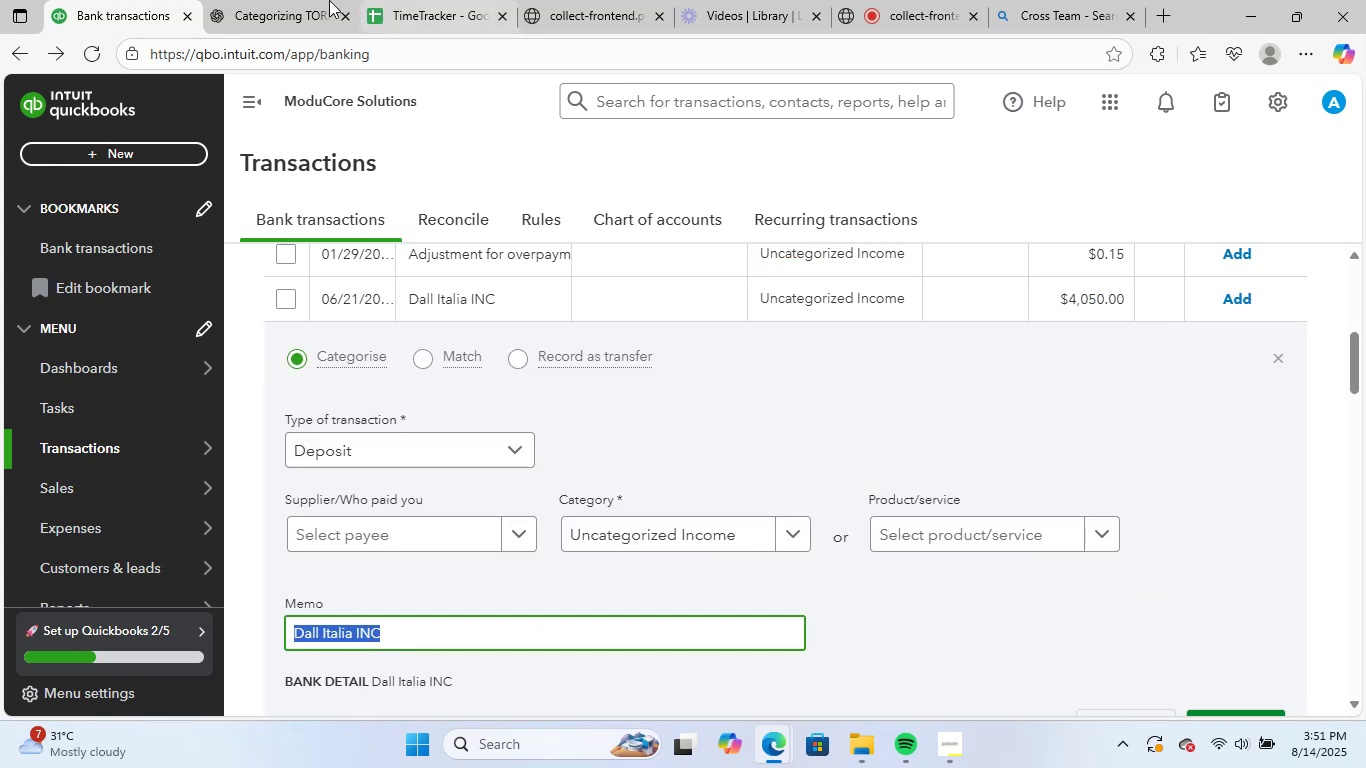 
left_click([305, 0])
 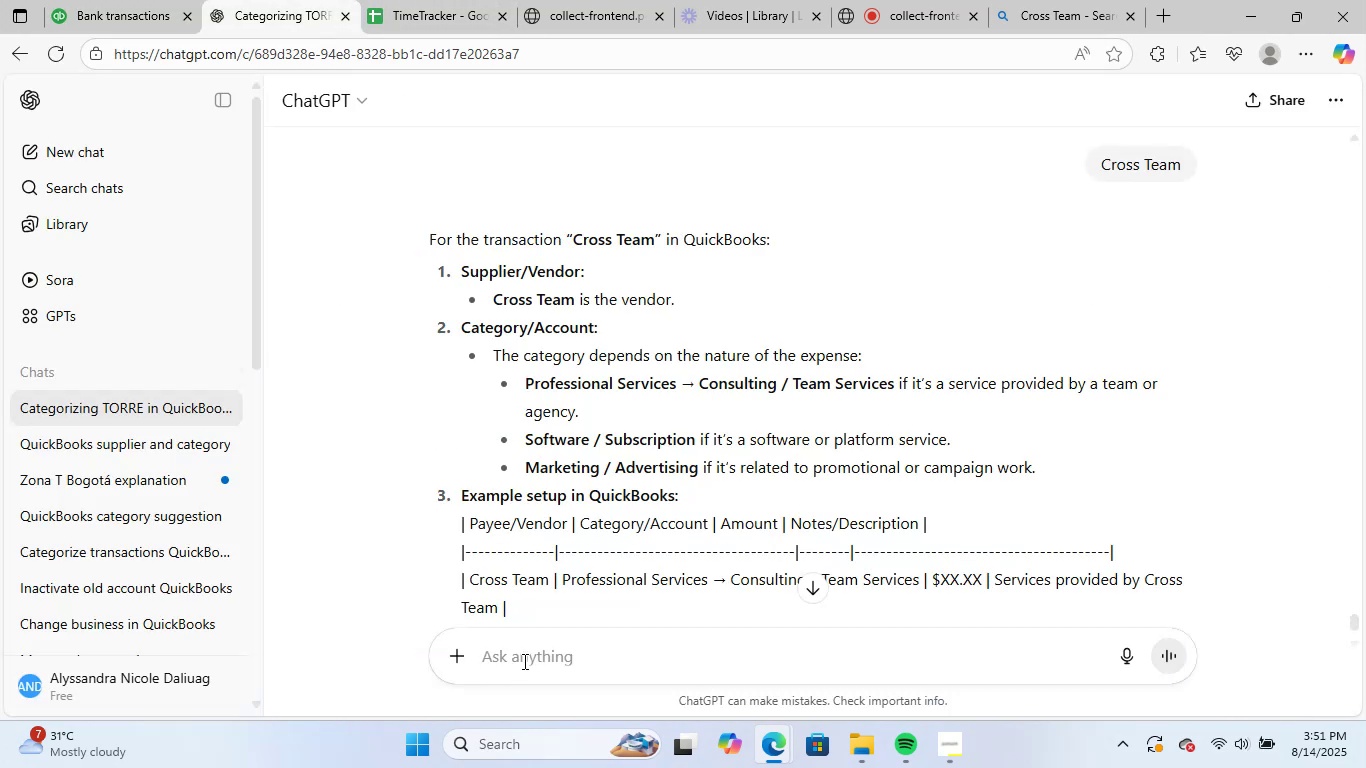 
left_click([524, 660])
 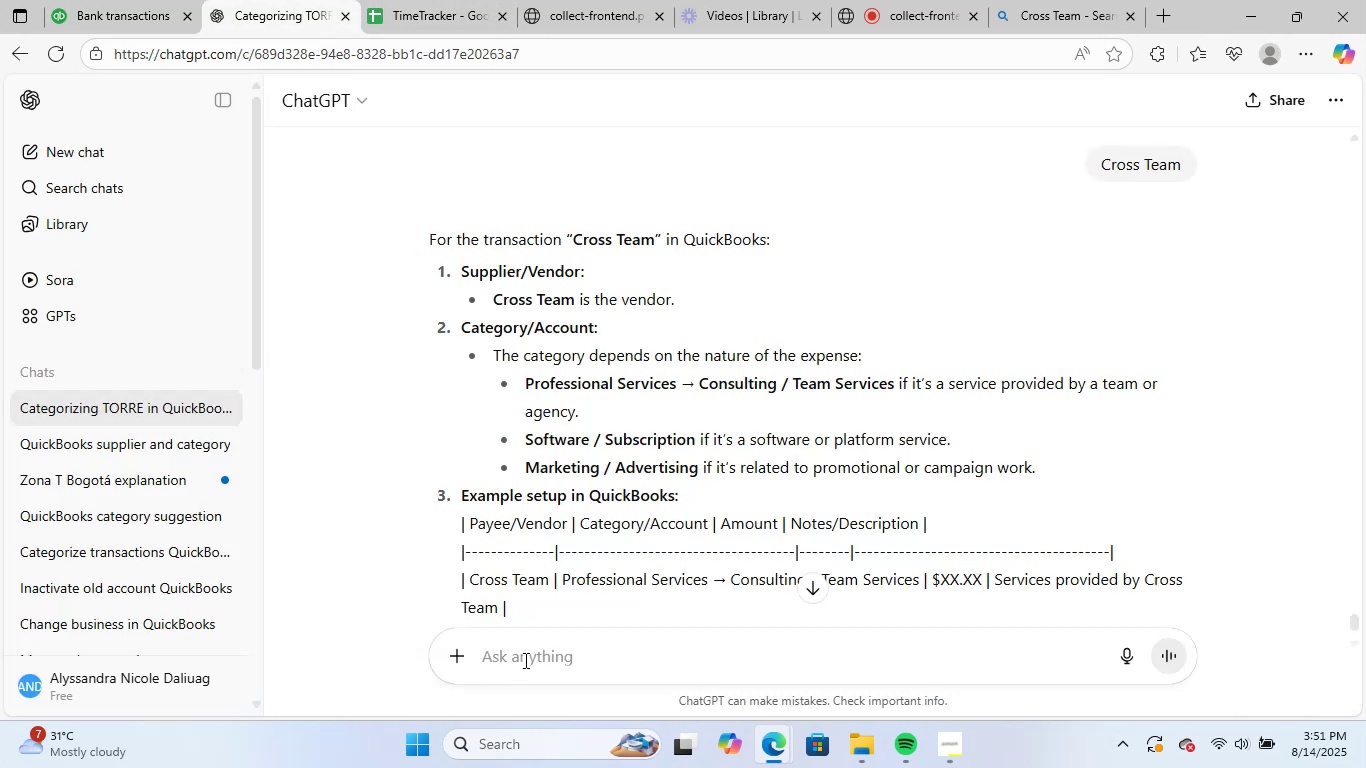 
key(Control+ControlLeft)
 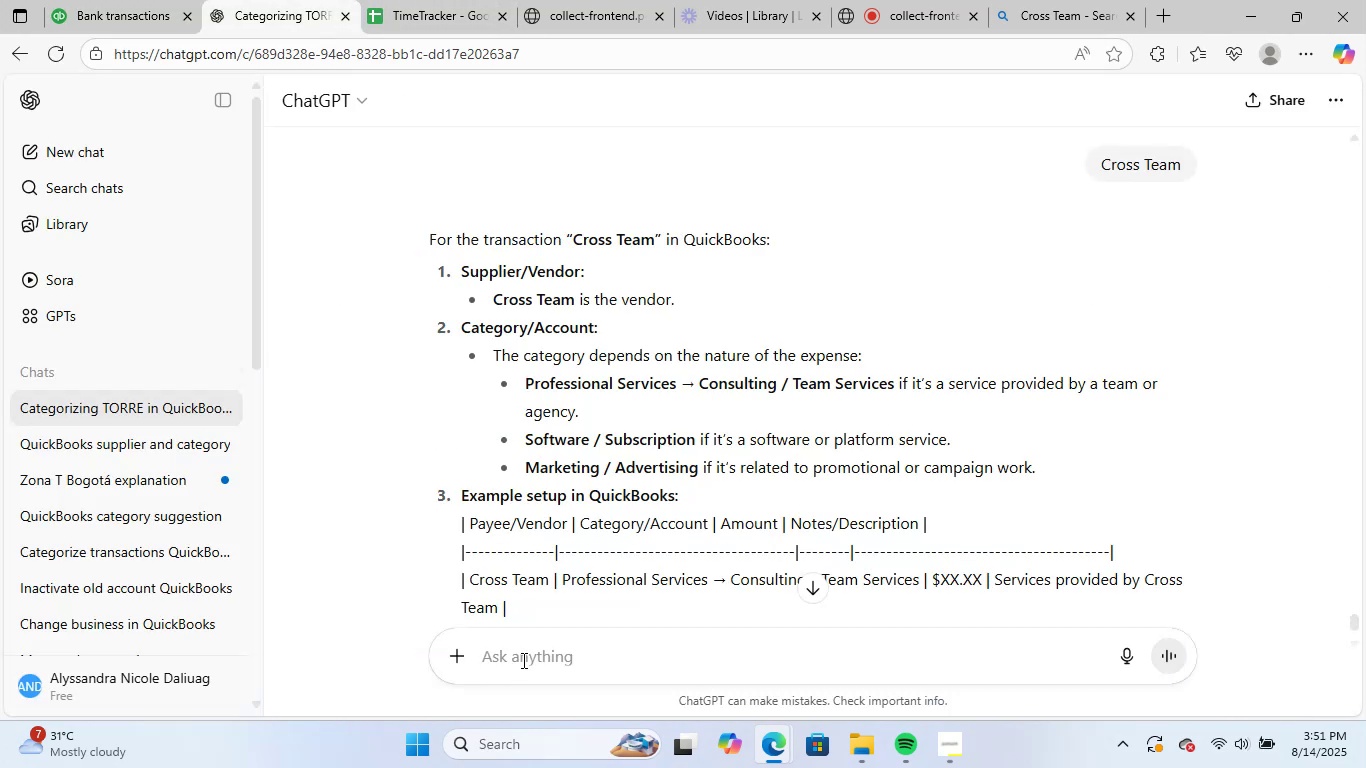 
key(Control+V)
 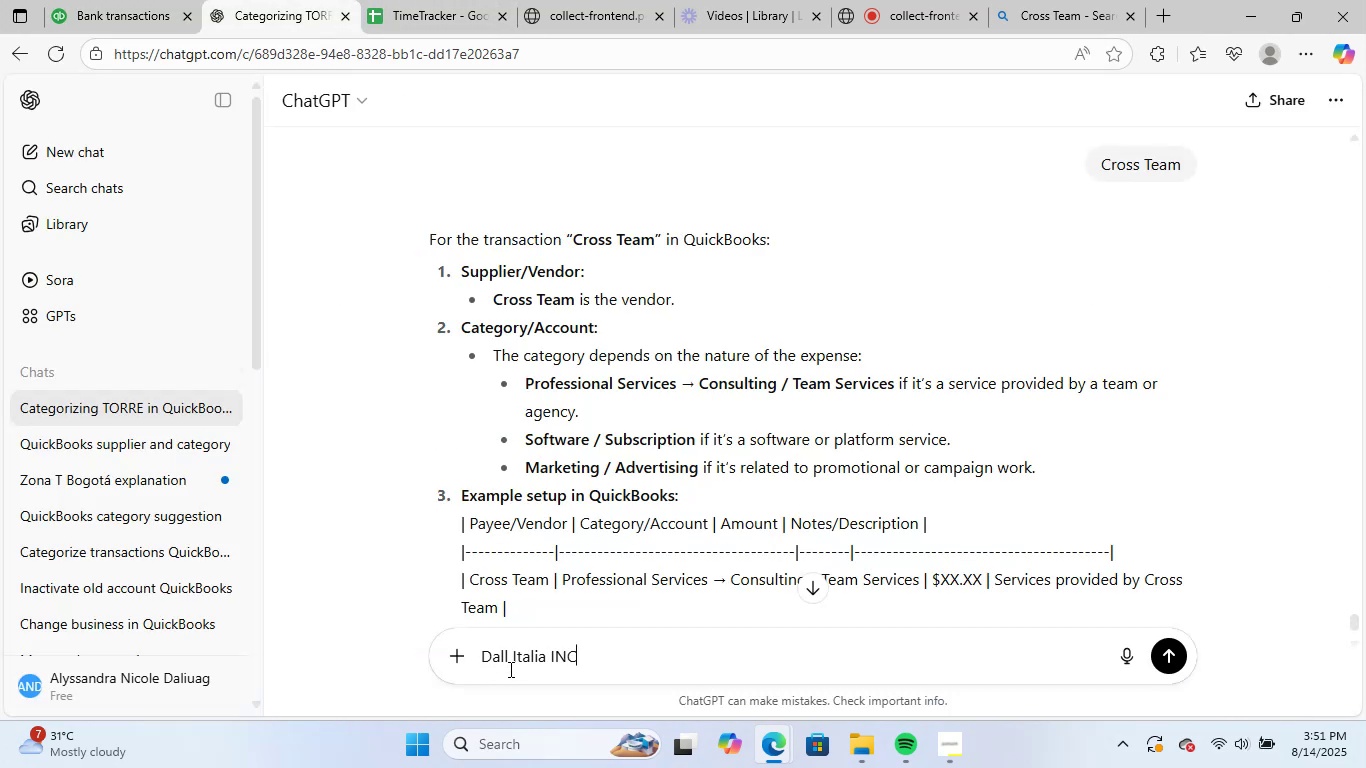 
key(NumpadEnter)
 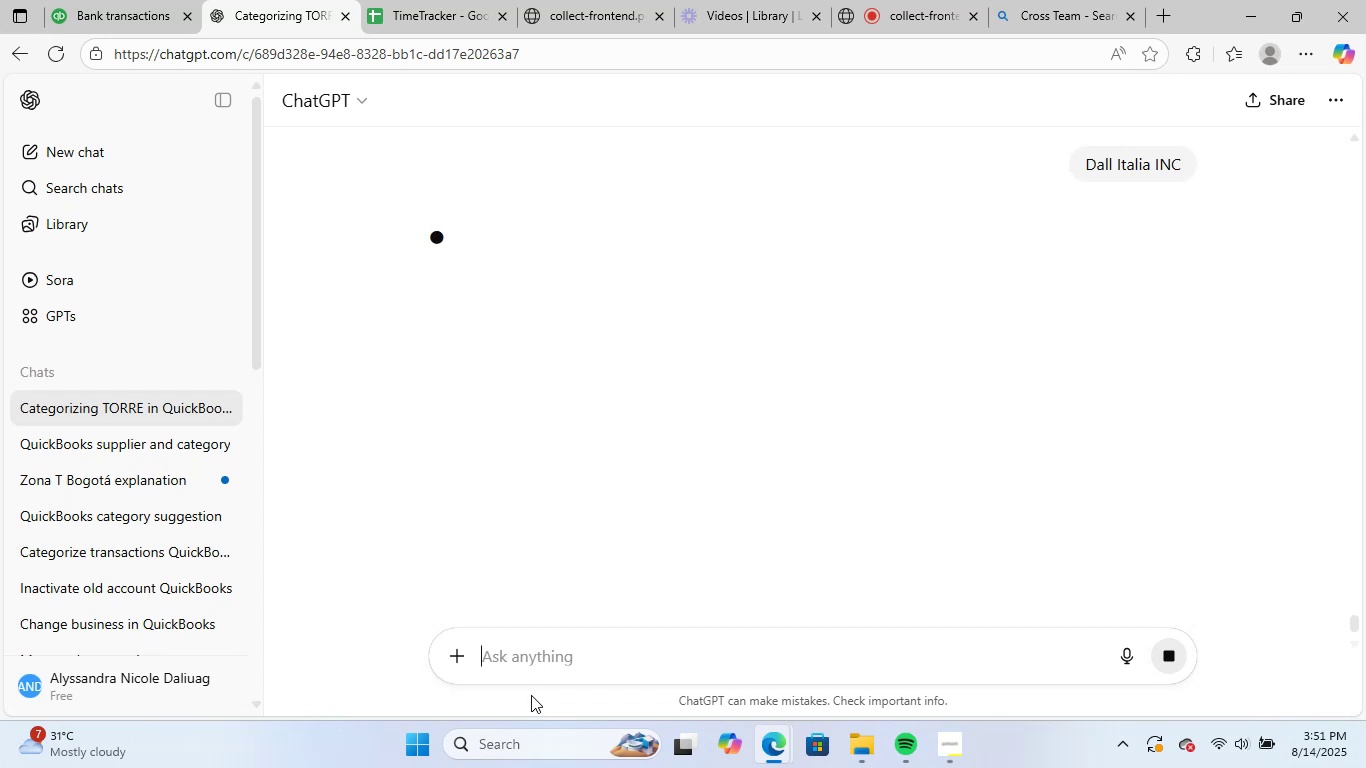 
wait(12.08)
 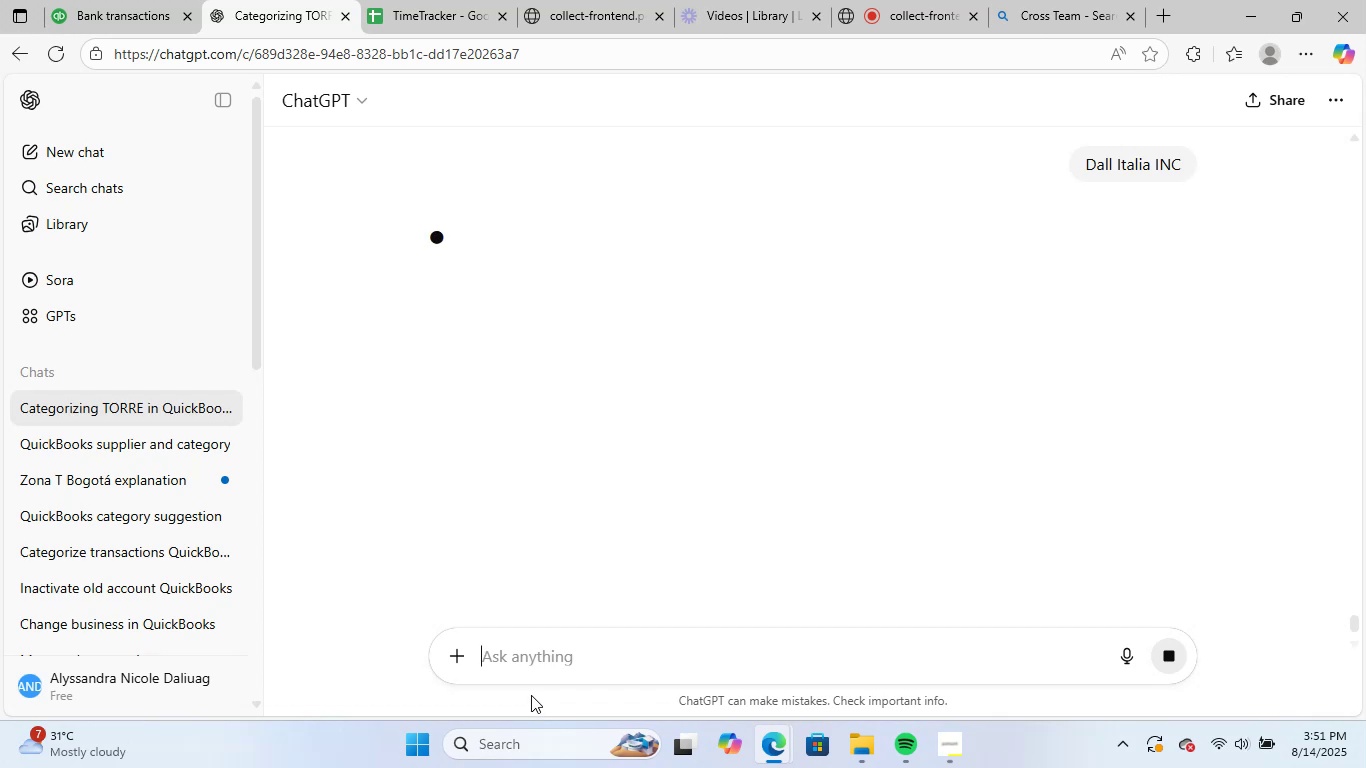 
left_click([1100, 0])
 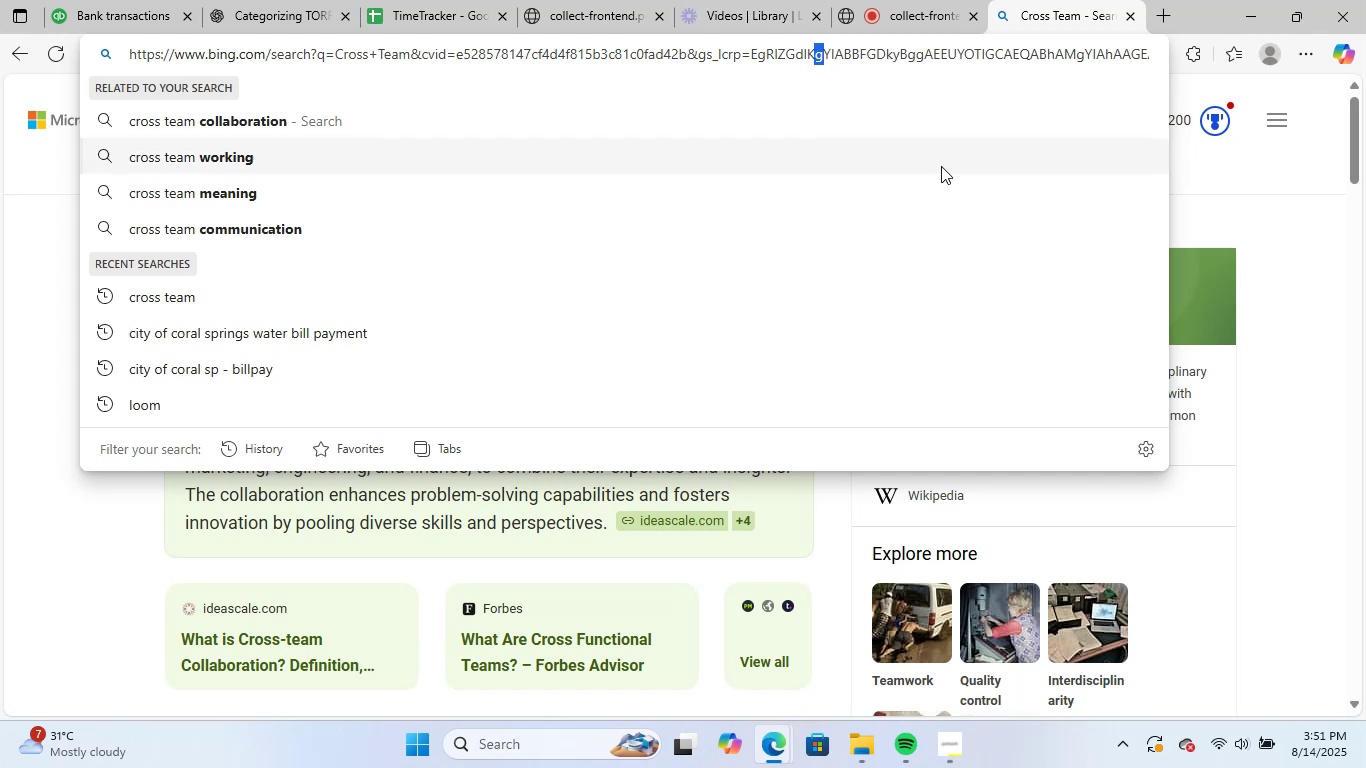 
left_click_drag(start_coordinate=[1230, 193], to_coordinate=[1219, 189])
 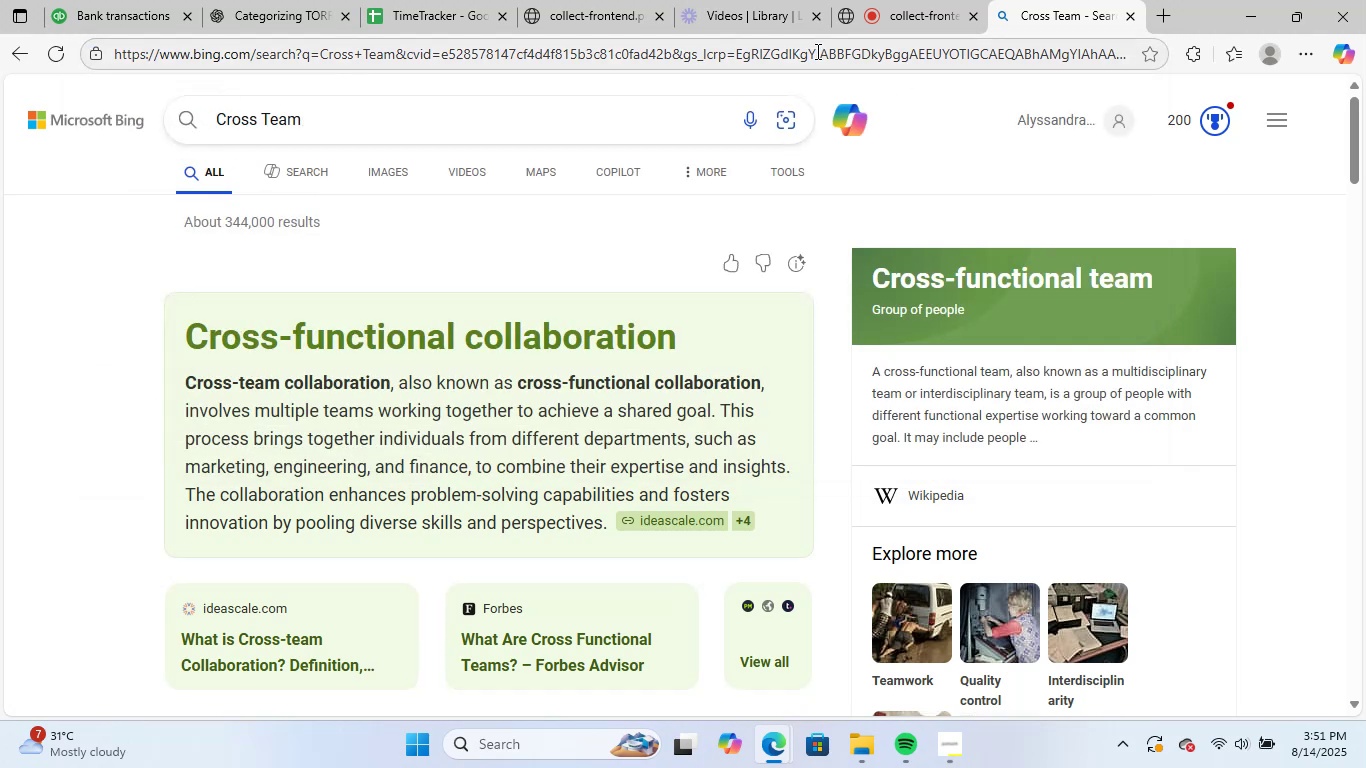 
left_click([815, 51])
 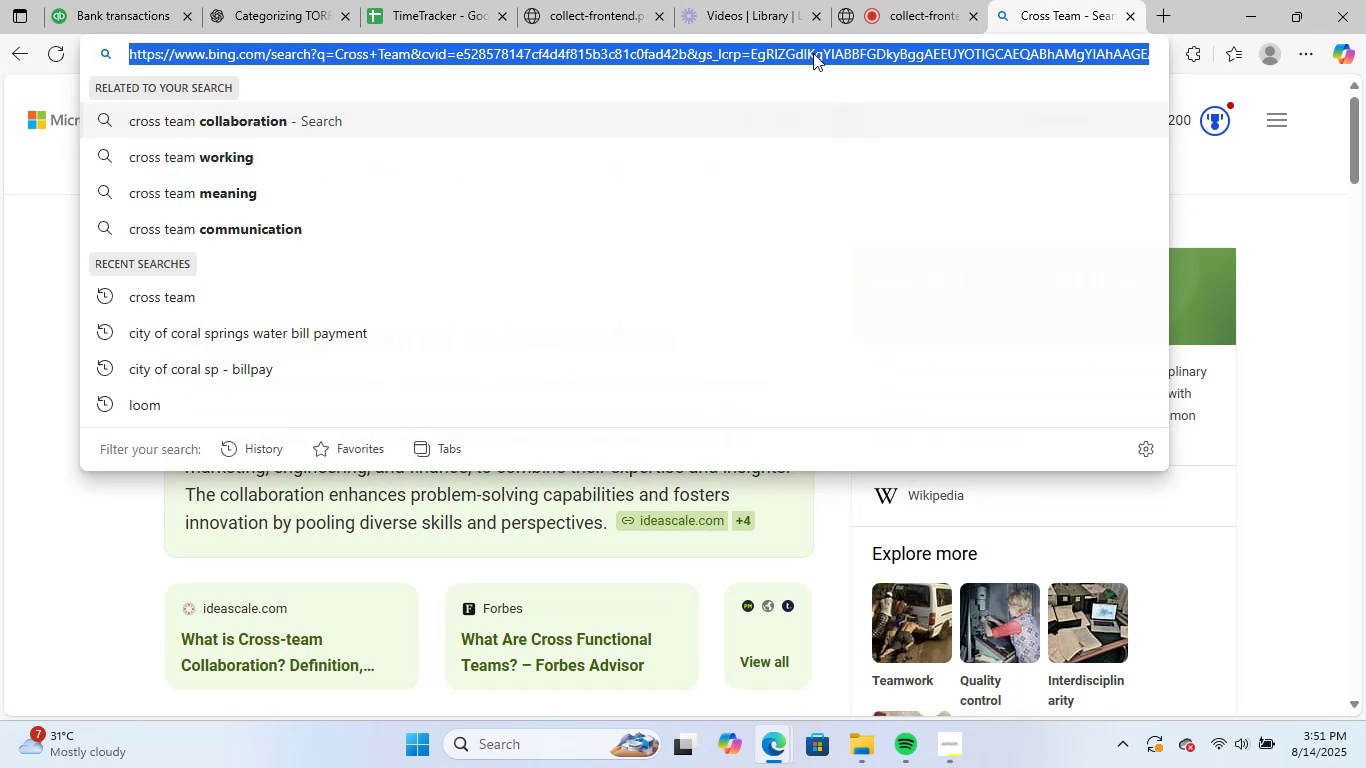 
key(Control+V)
 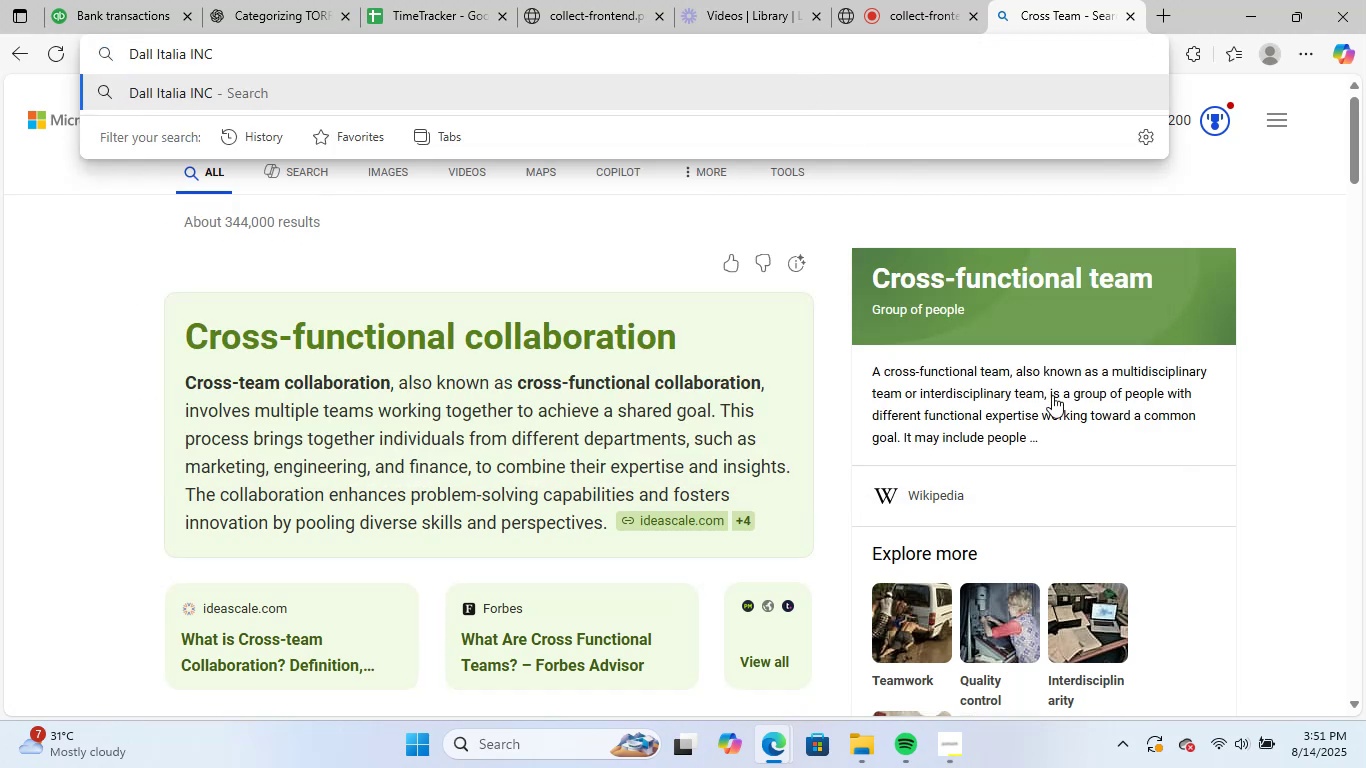 
key(NumpadEnter)
 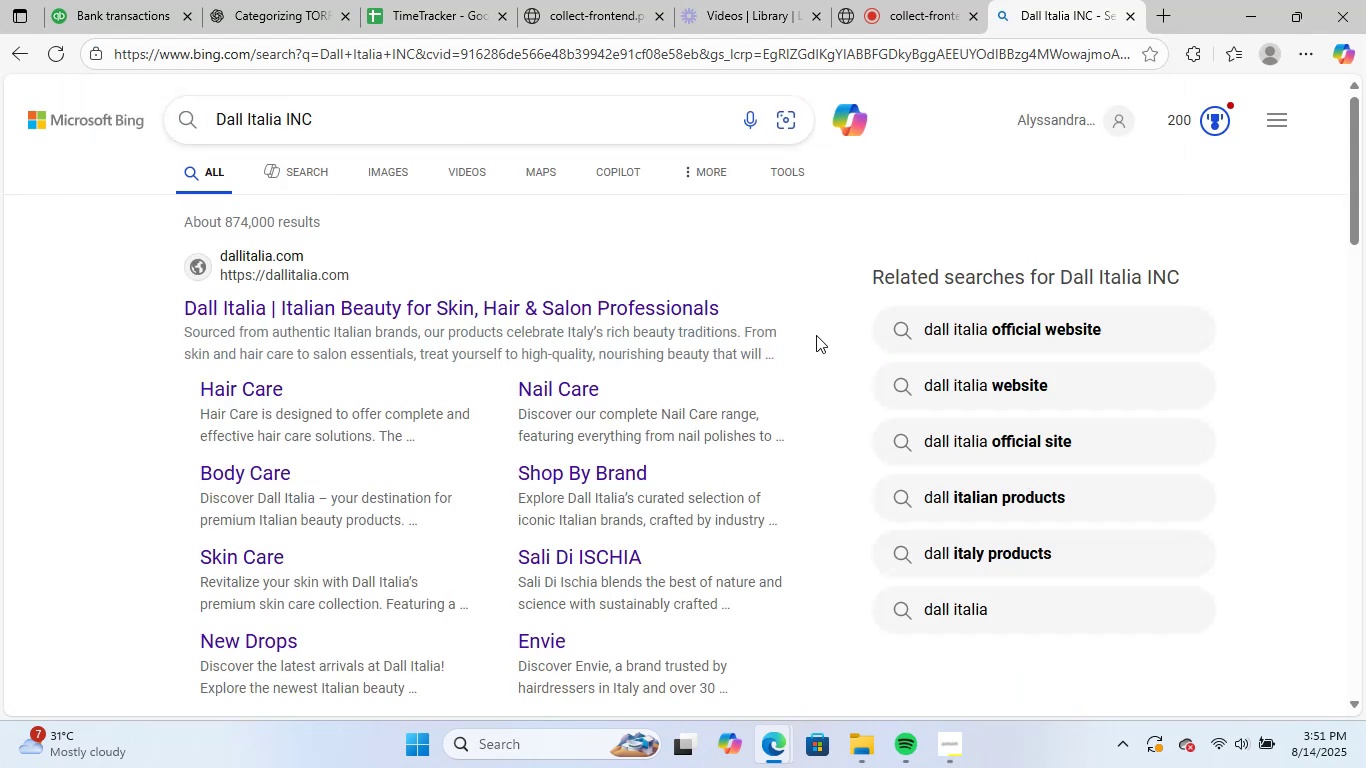 
scroll: coordinate [663, 351], scroll_direction: down, amount: 5.0
 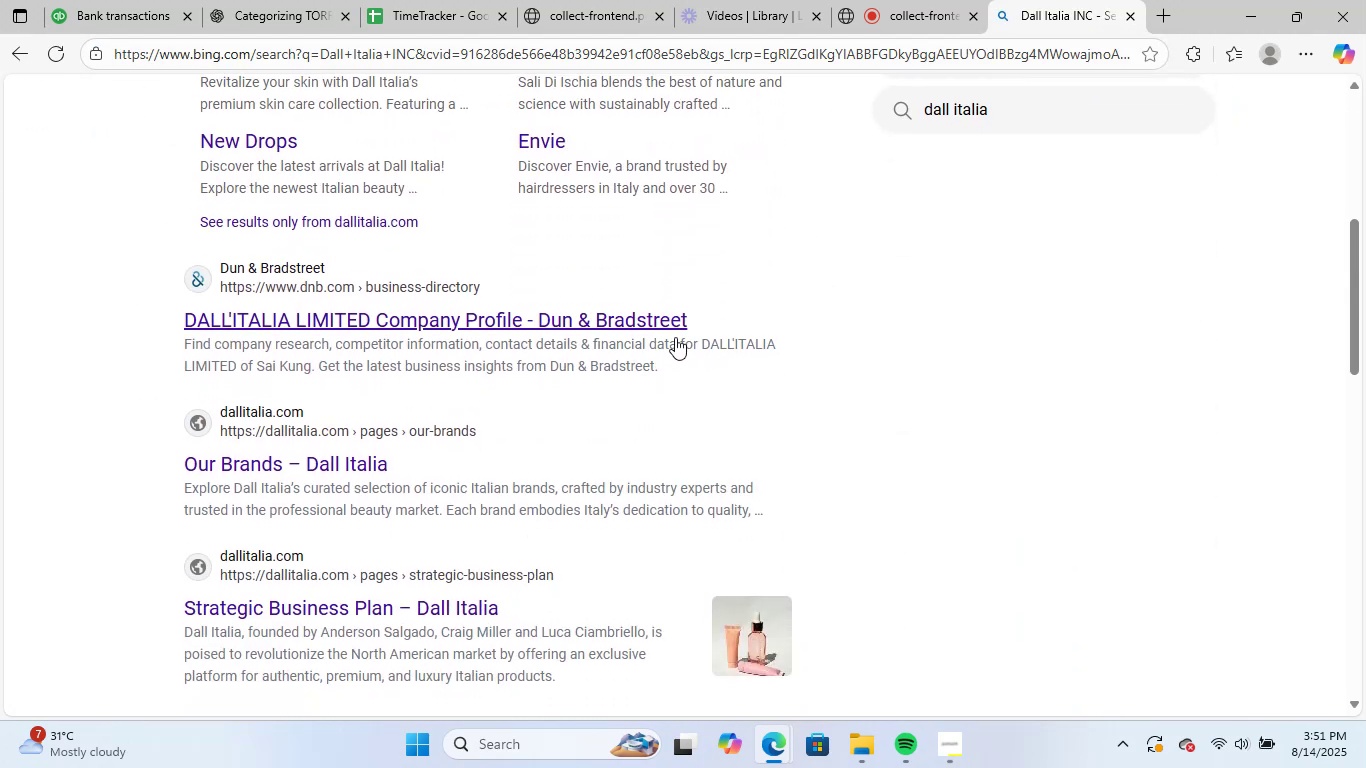 
scroll: coordinate [672, 346], scroll_direction: up, amount: 3.0
 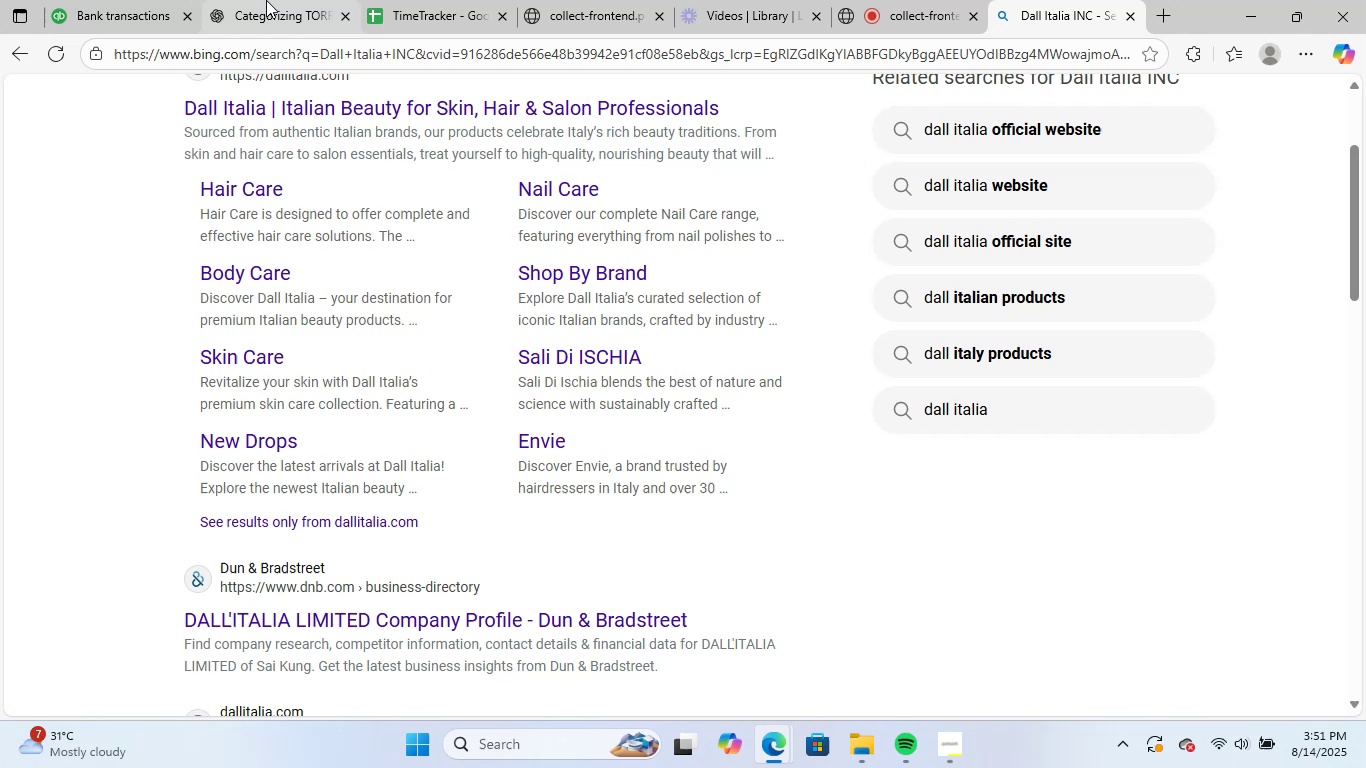 
left_click([268, 0])
 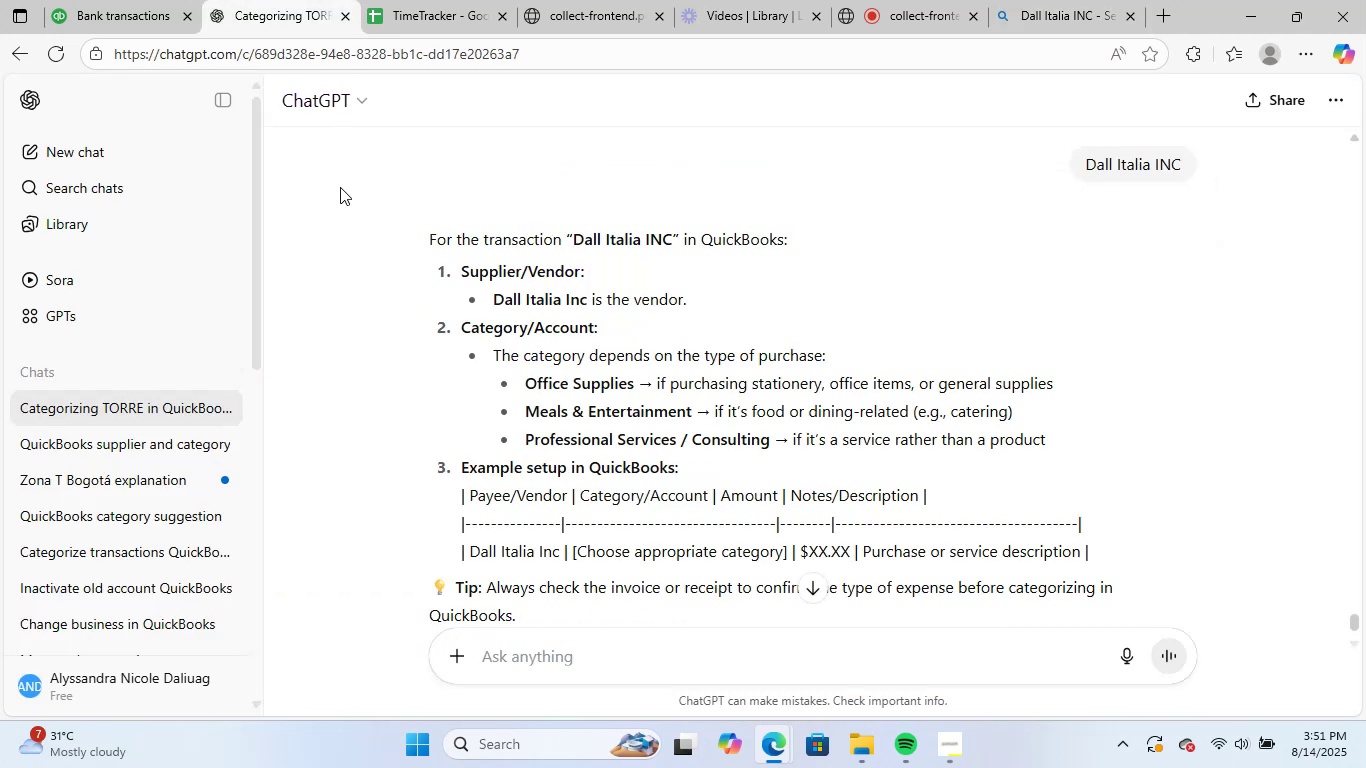 
wait(6.8)
 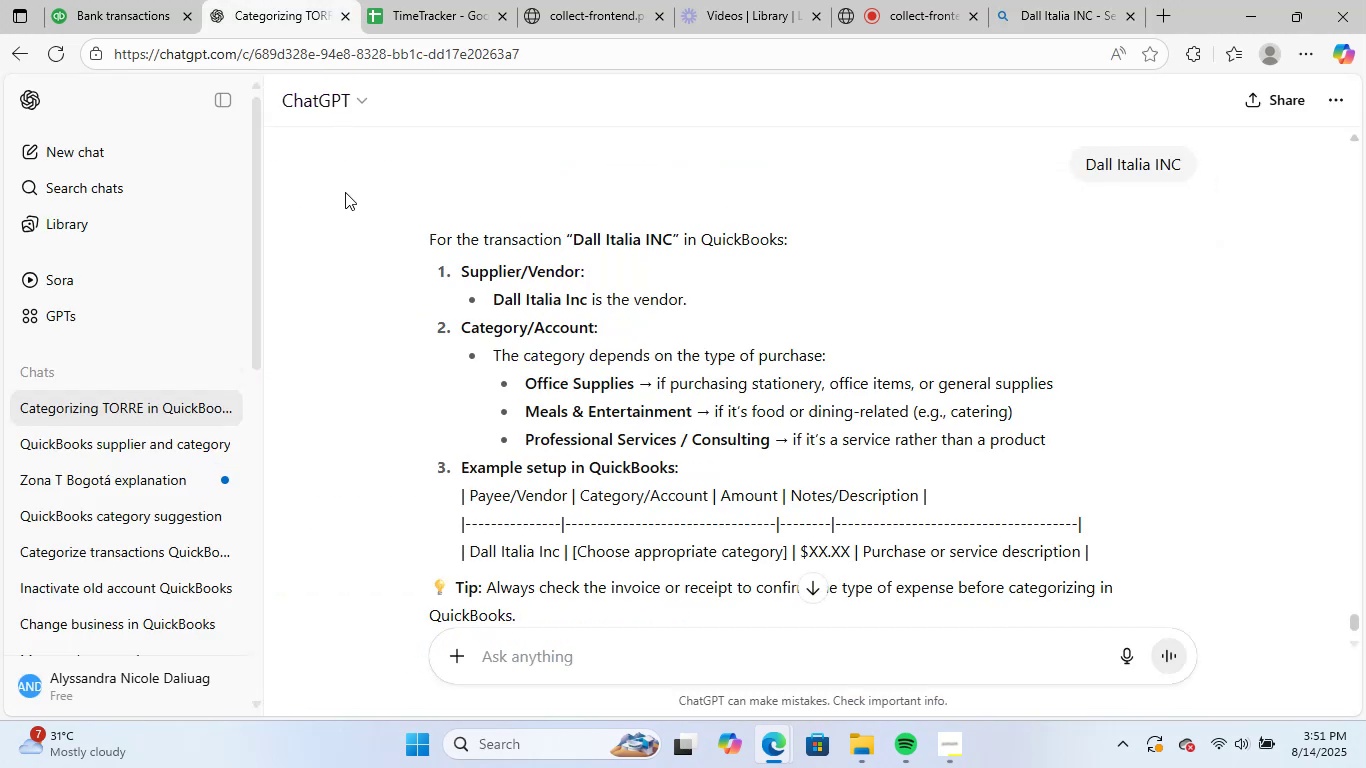 
left_click([138, 3])
 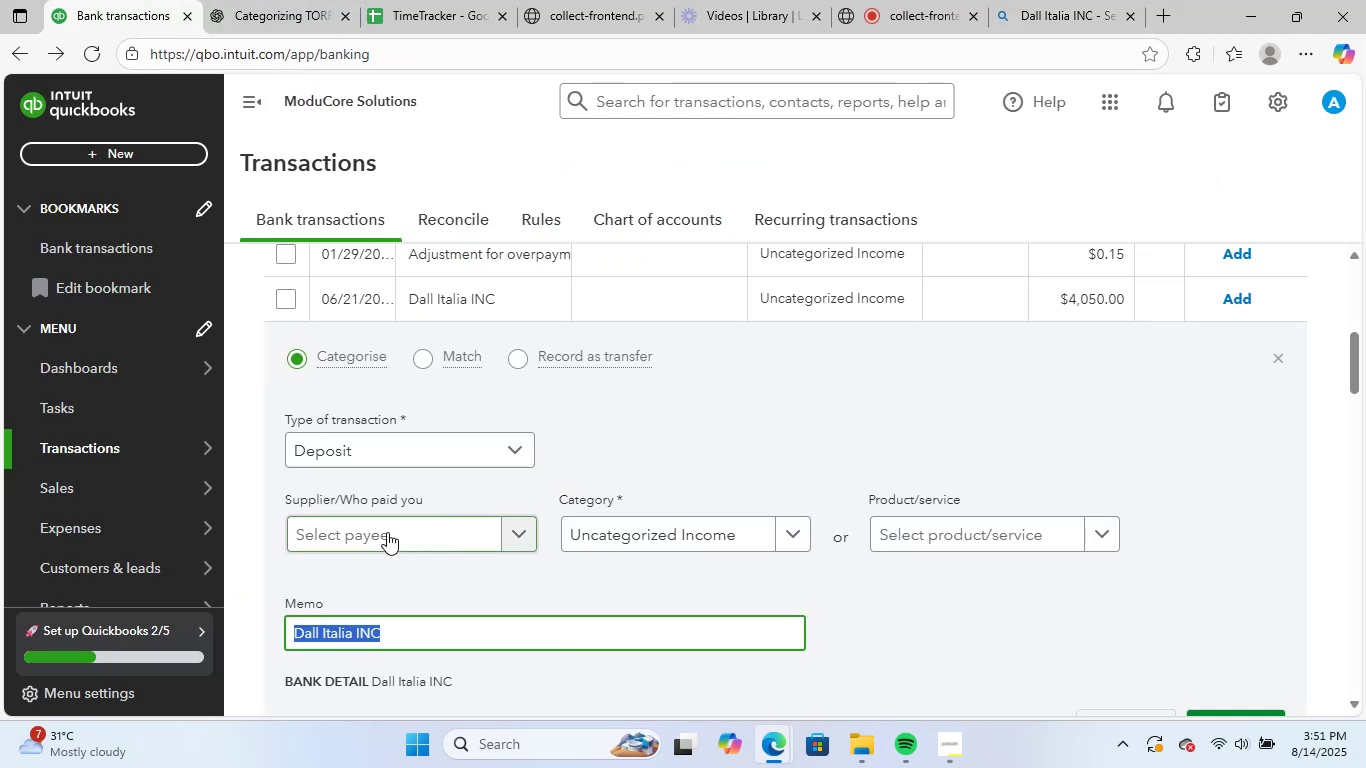 
key(Control+V)
 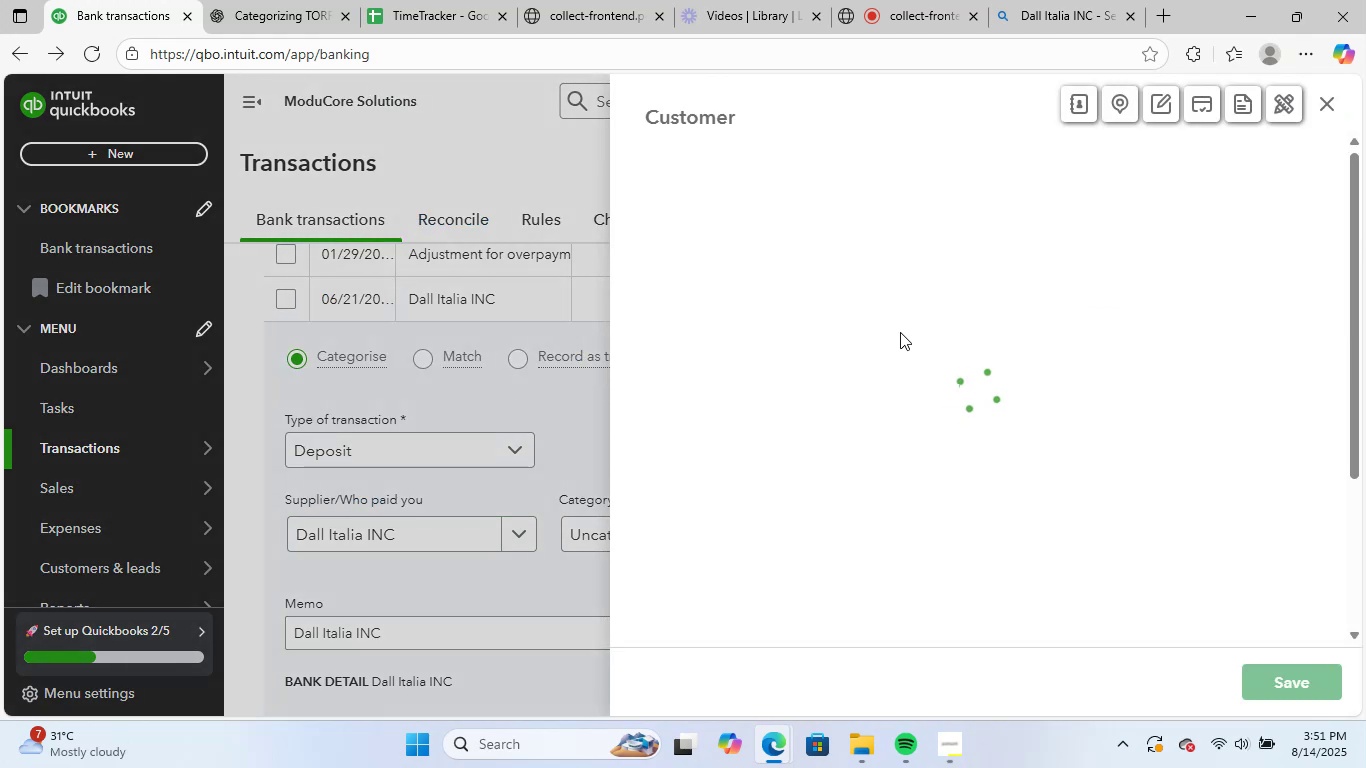 
left_click([1294, 677])
 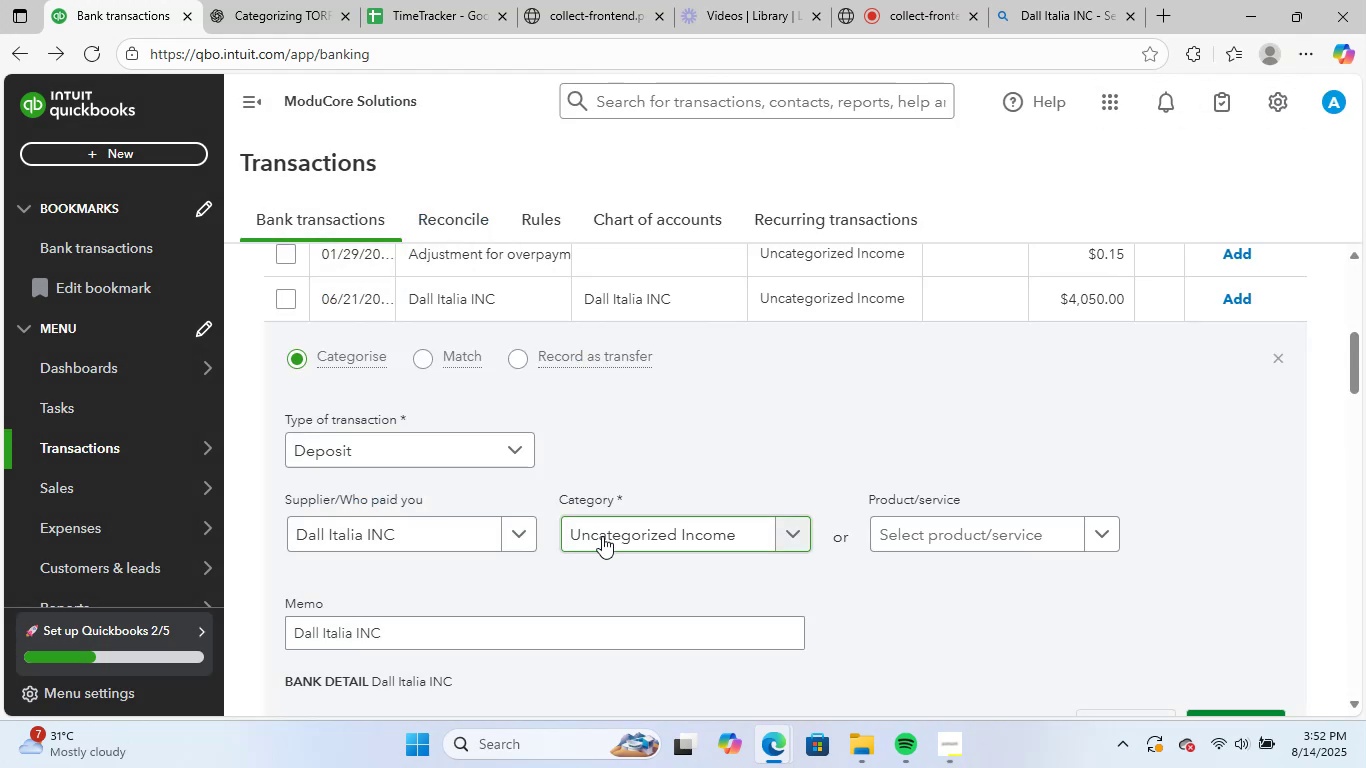 
left_click([628, 537])
 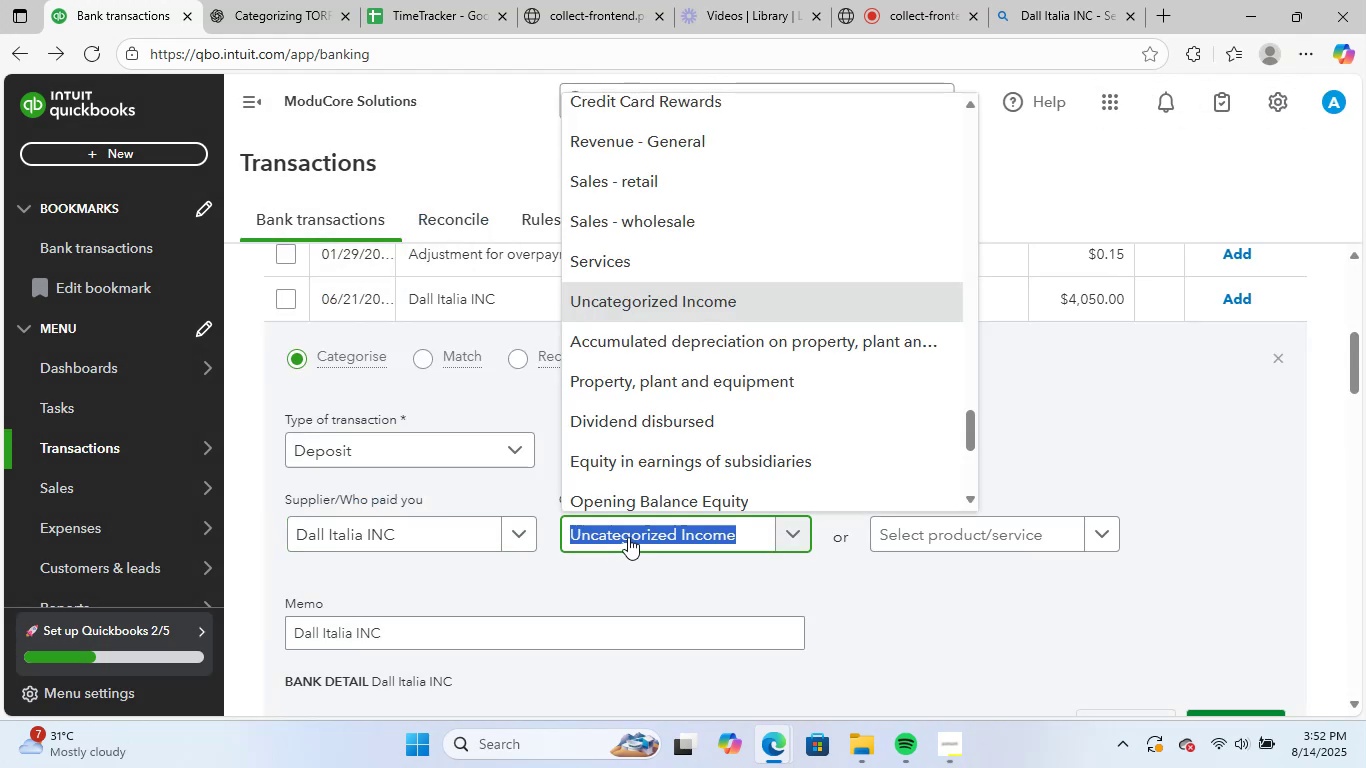 
type(mea)
 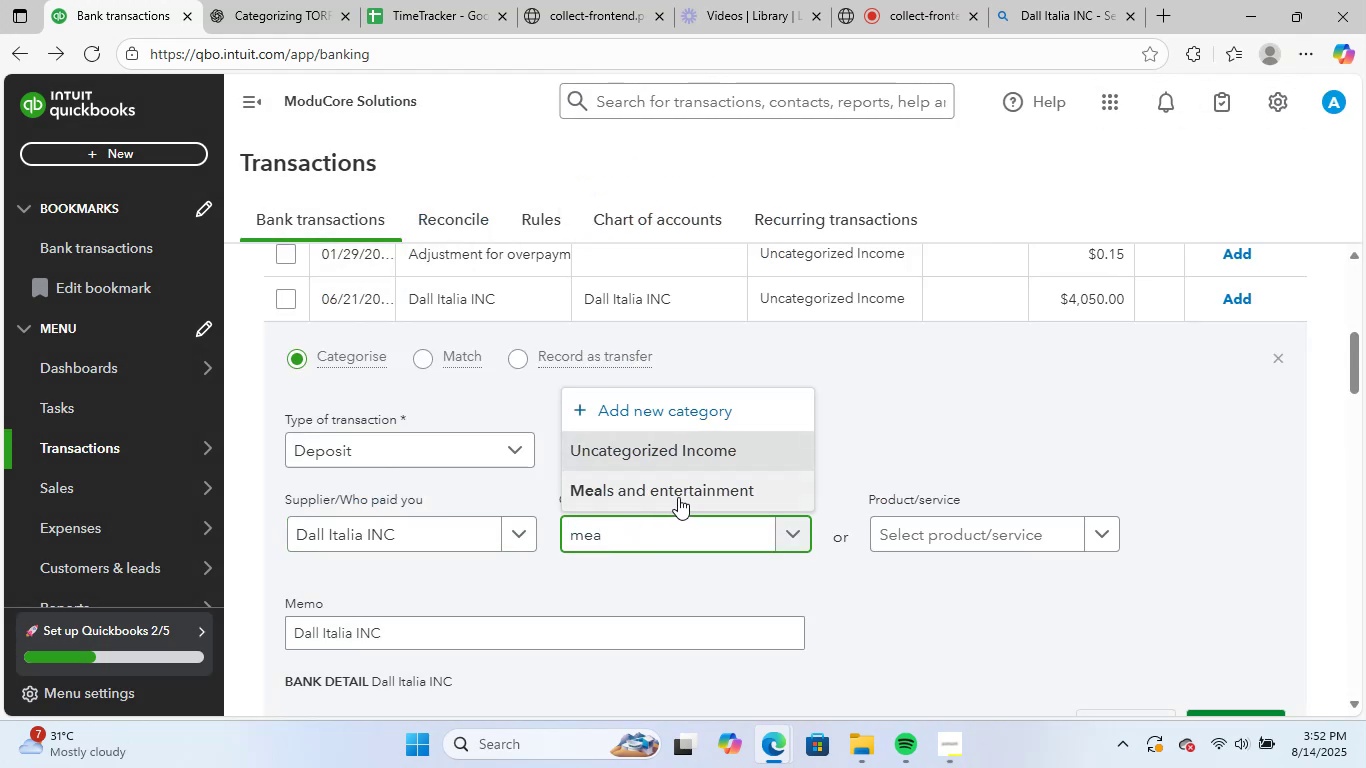 
left_click([682, 496])
 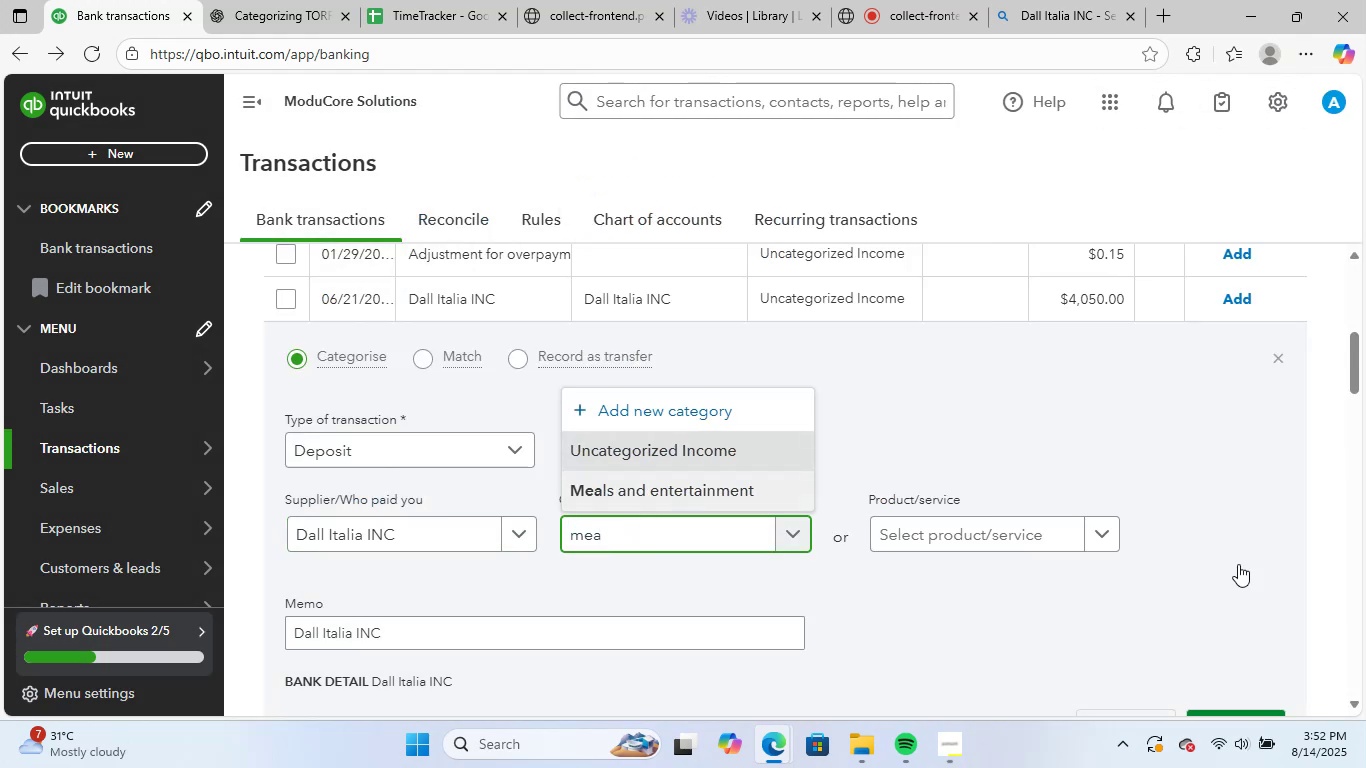 
scroll: coordinate [1267, 568], scroll_direction: down, amount: 2.0
 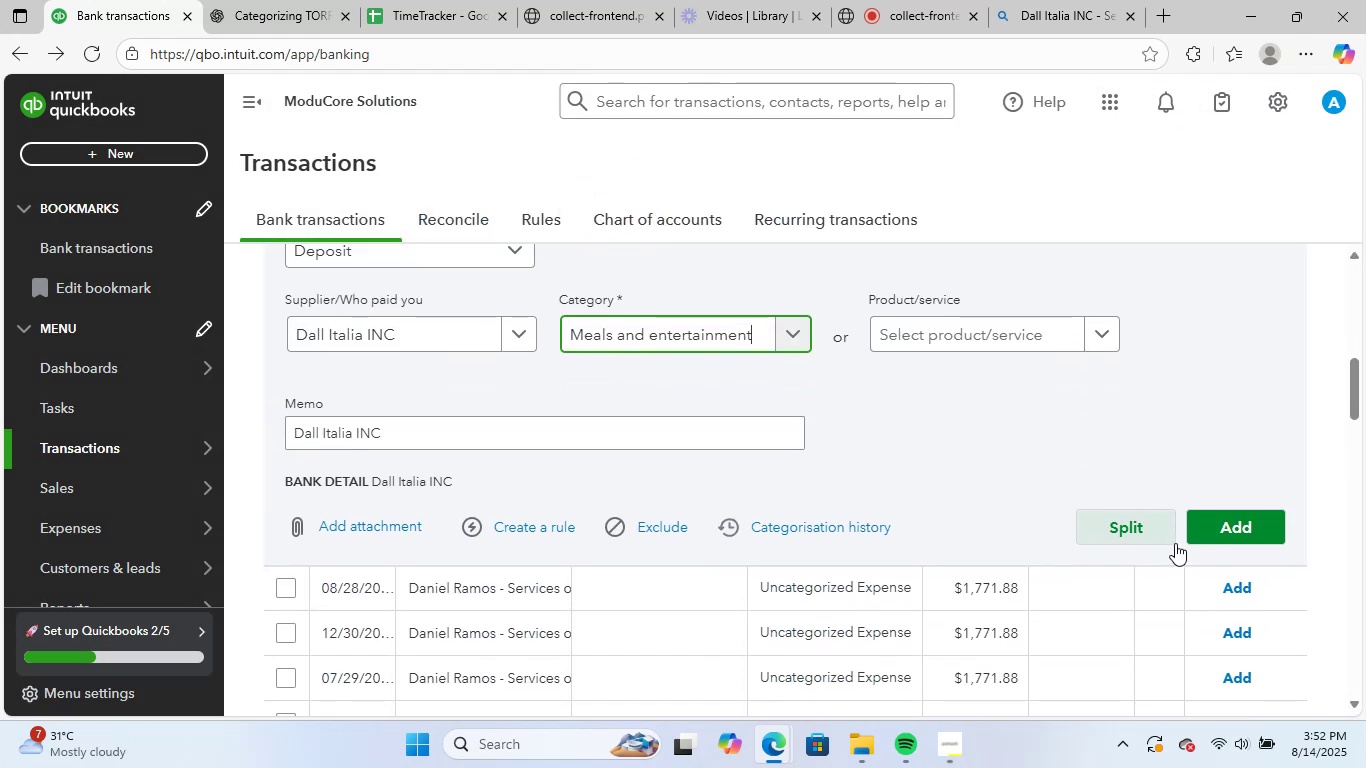 
left_click([1228, 525])
 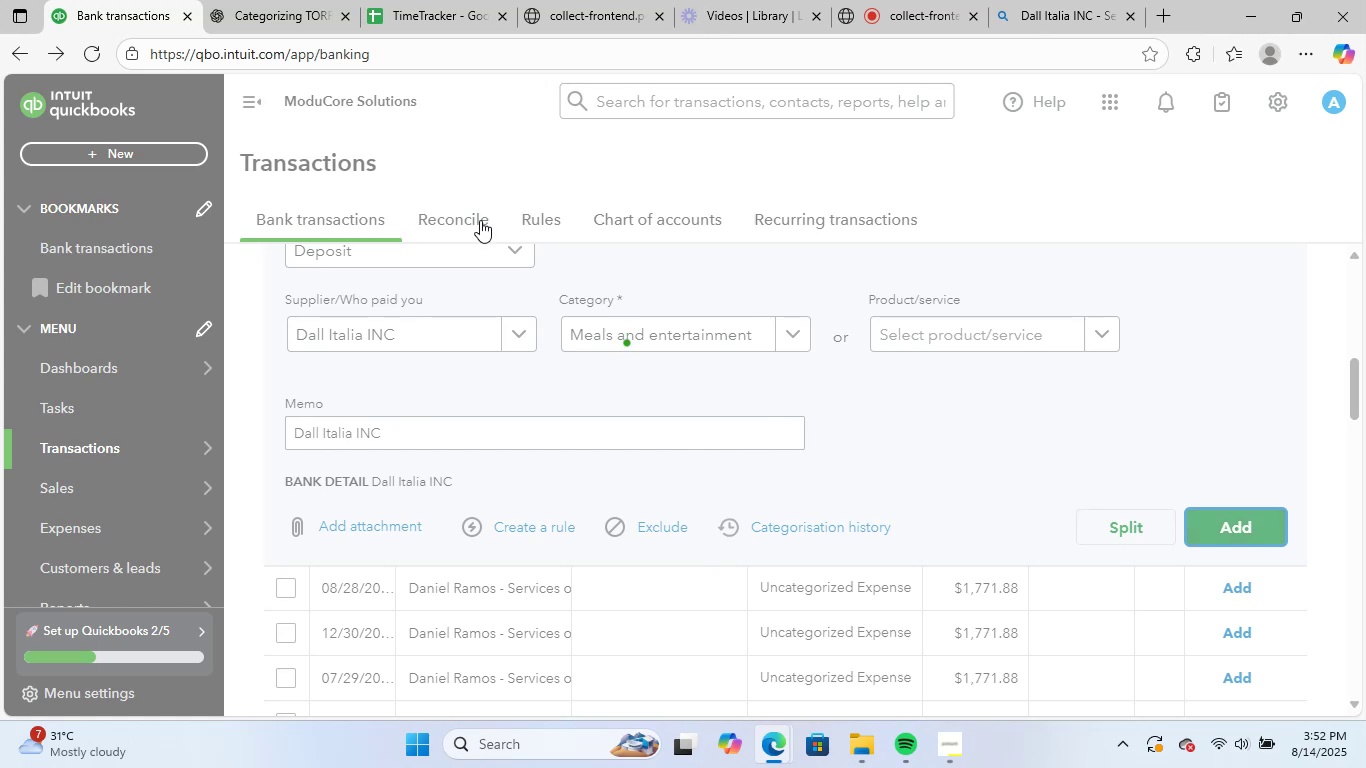 
scroll: coordinate [549, 551], scroll_direction: up, amount: 3.0
 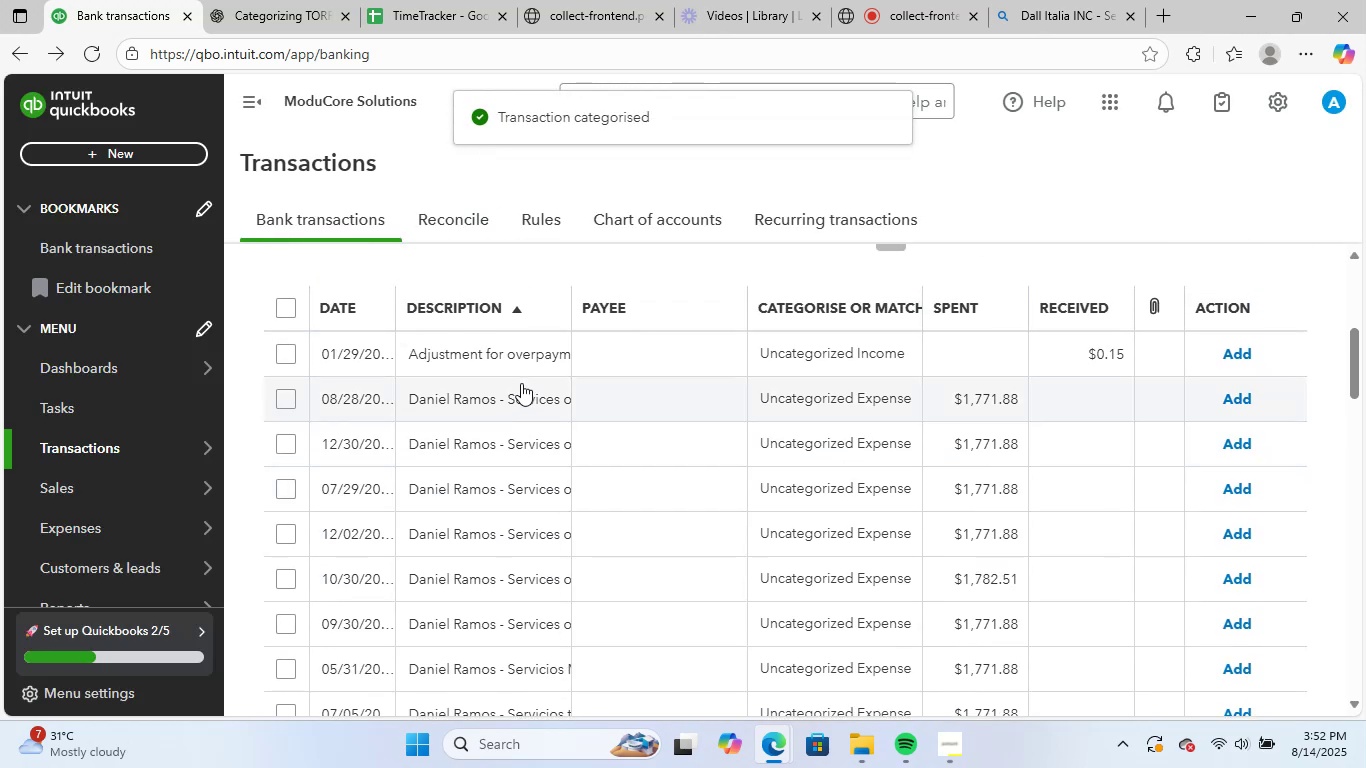 
left_click([521, 383])
 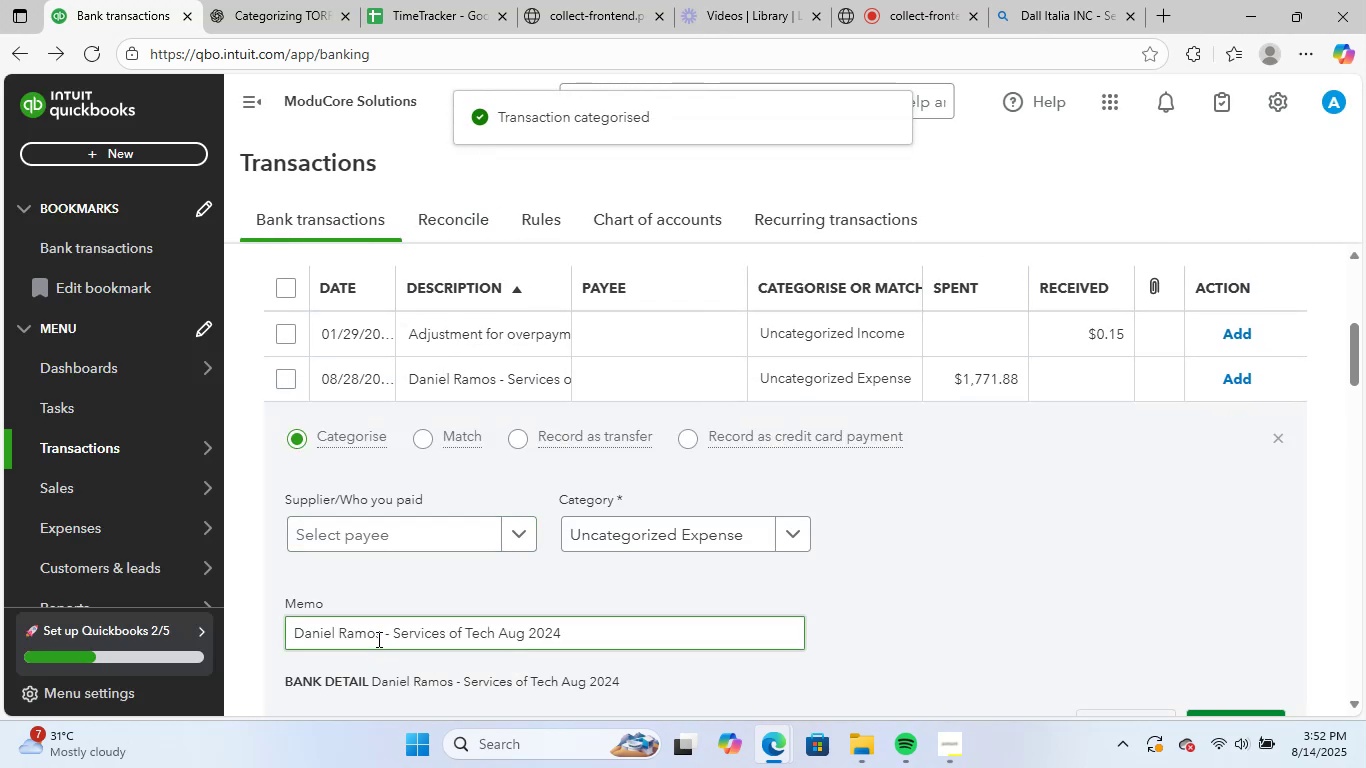 
left_click_drag(start_coordinate=[382, 632], to_coordinate=[221, 624])
 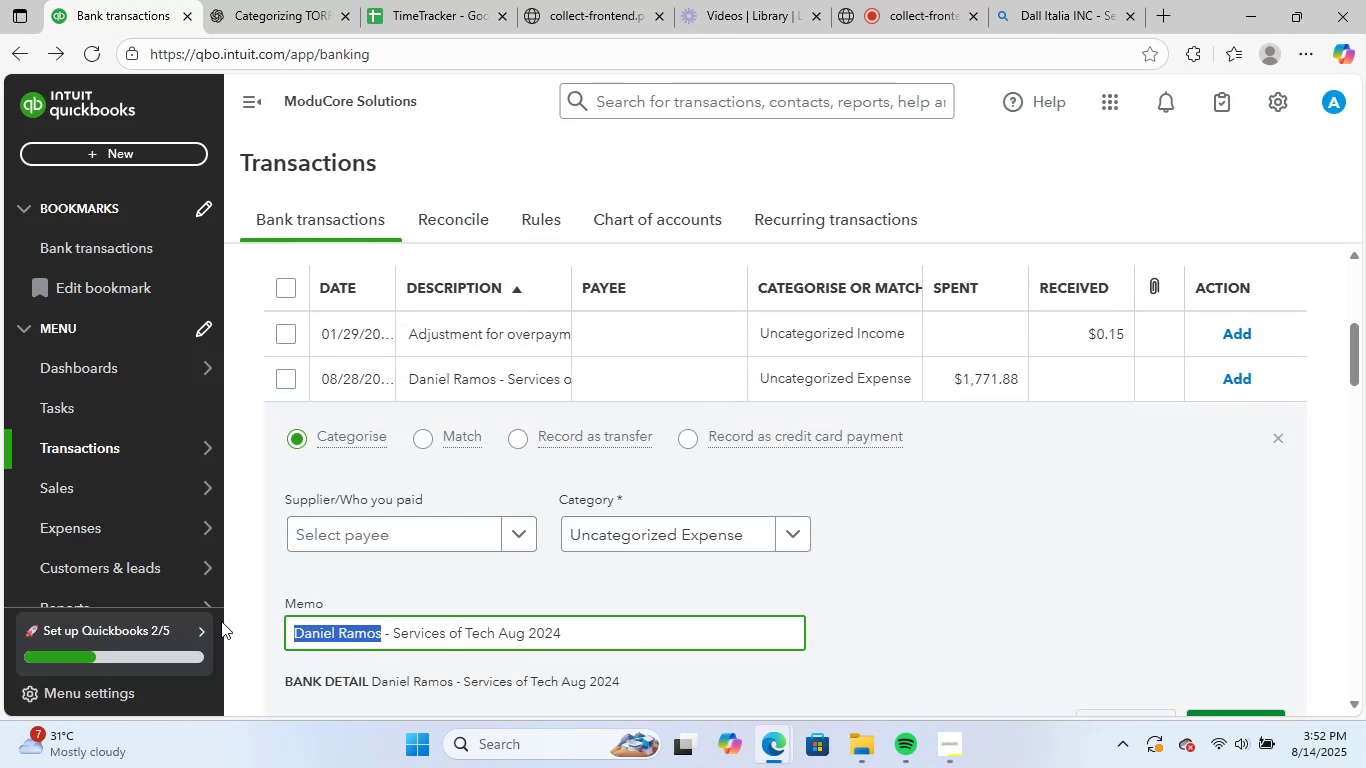 
key(Control+C)
 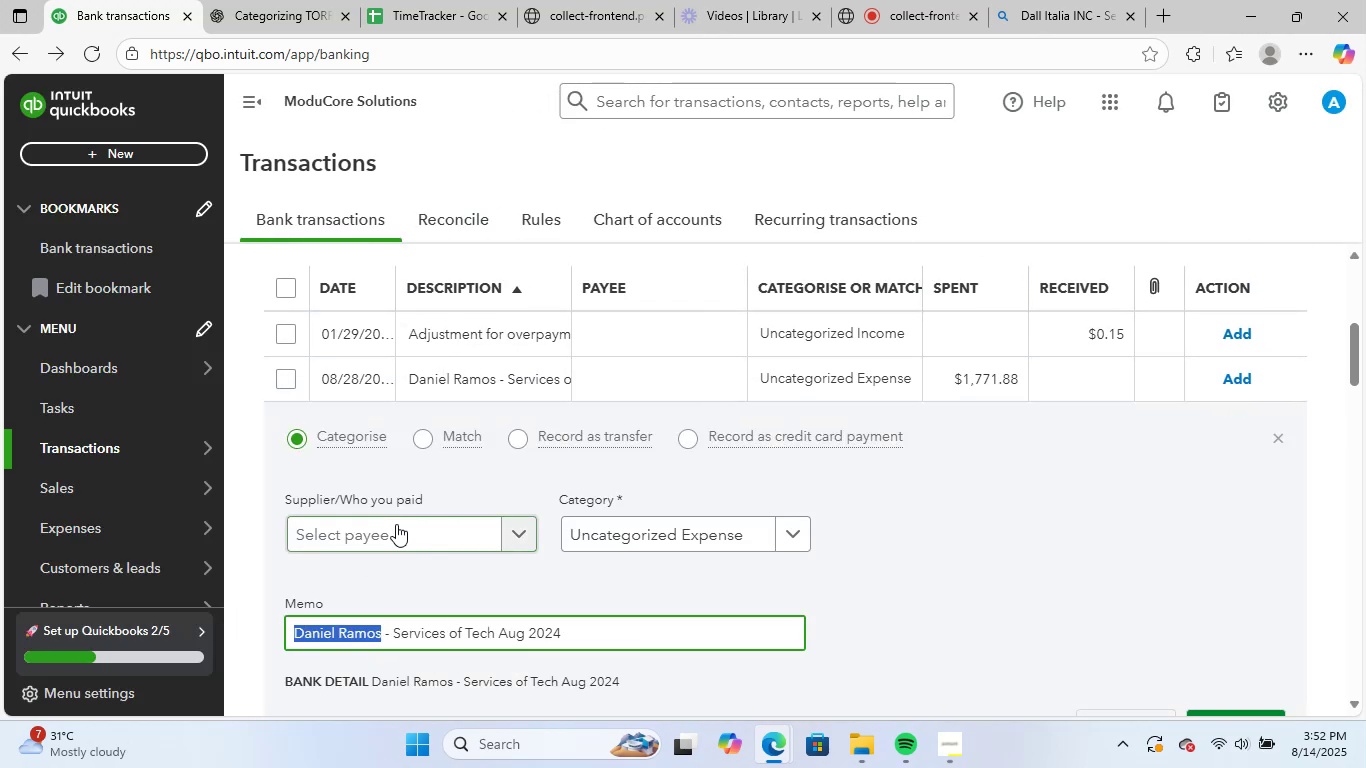 
left_click([396, 524])
 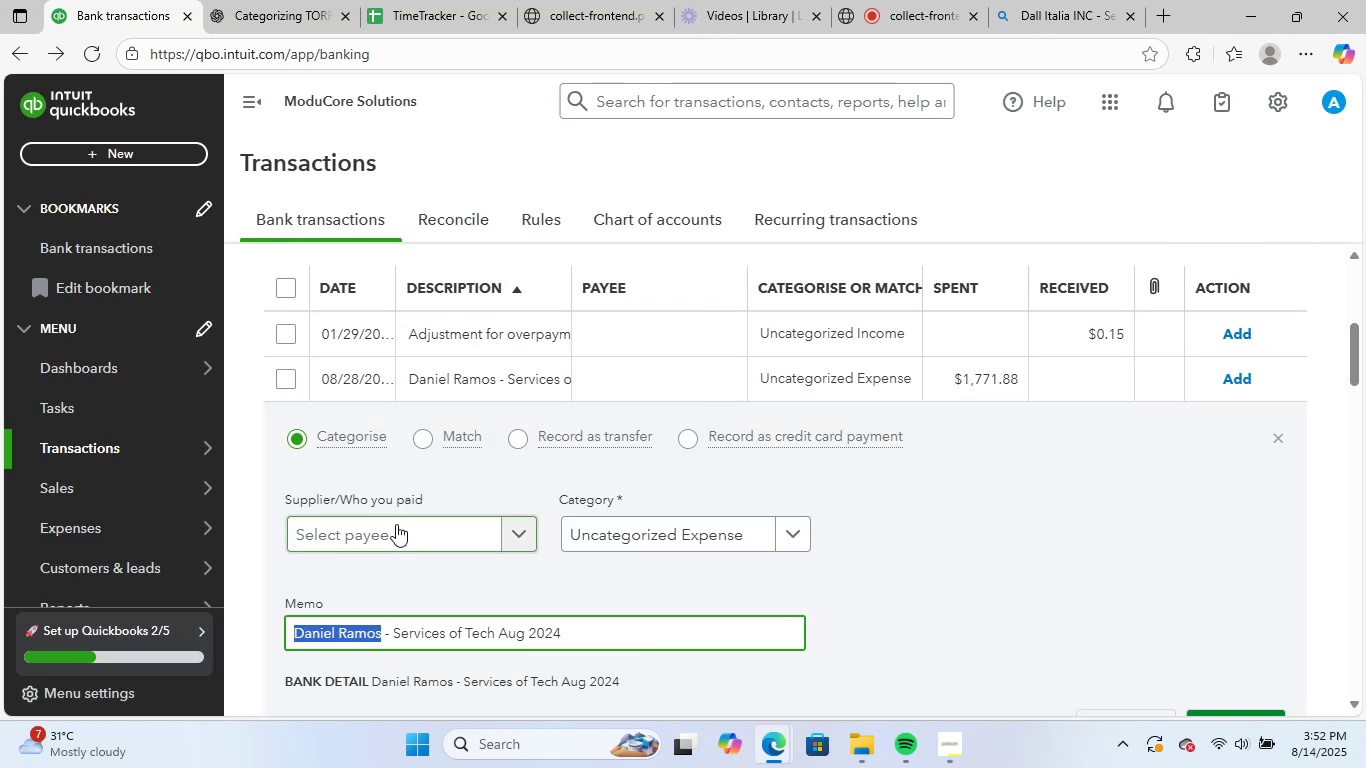 
key(Control+ControlLeft)
 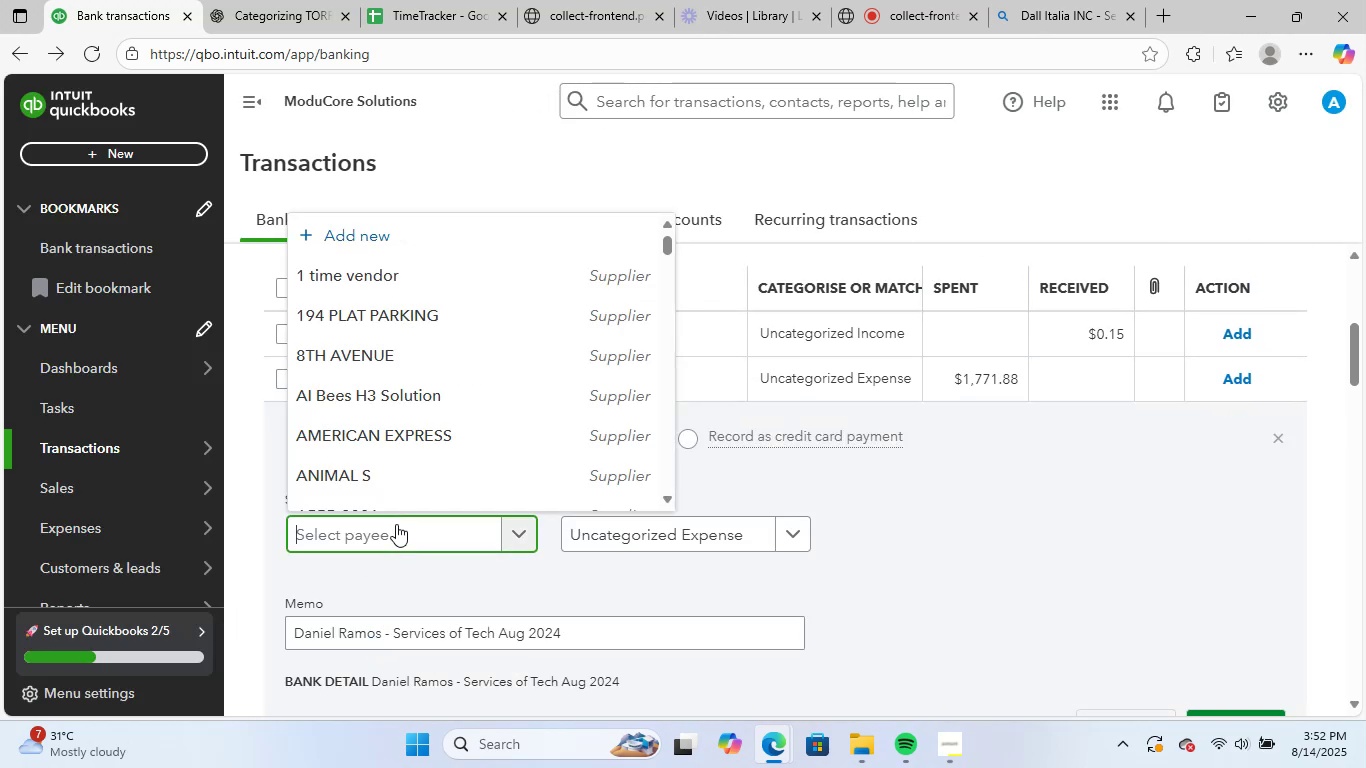 
key(Control+V)
 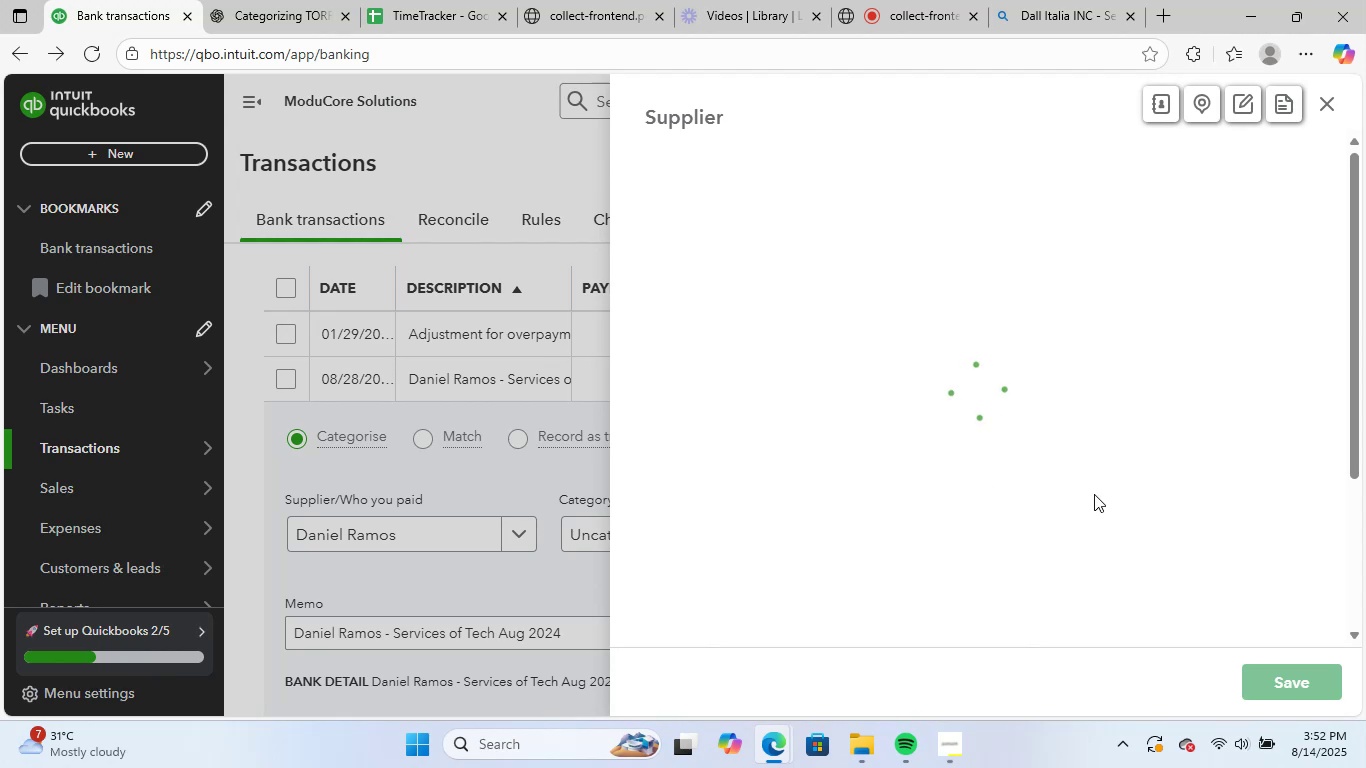 
left_click([1269, 676])
 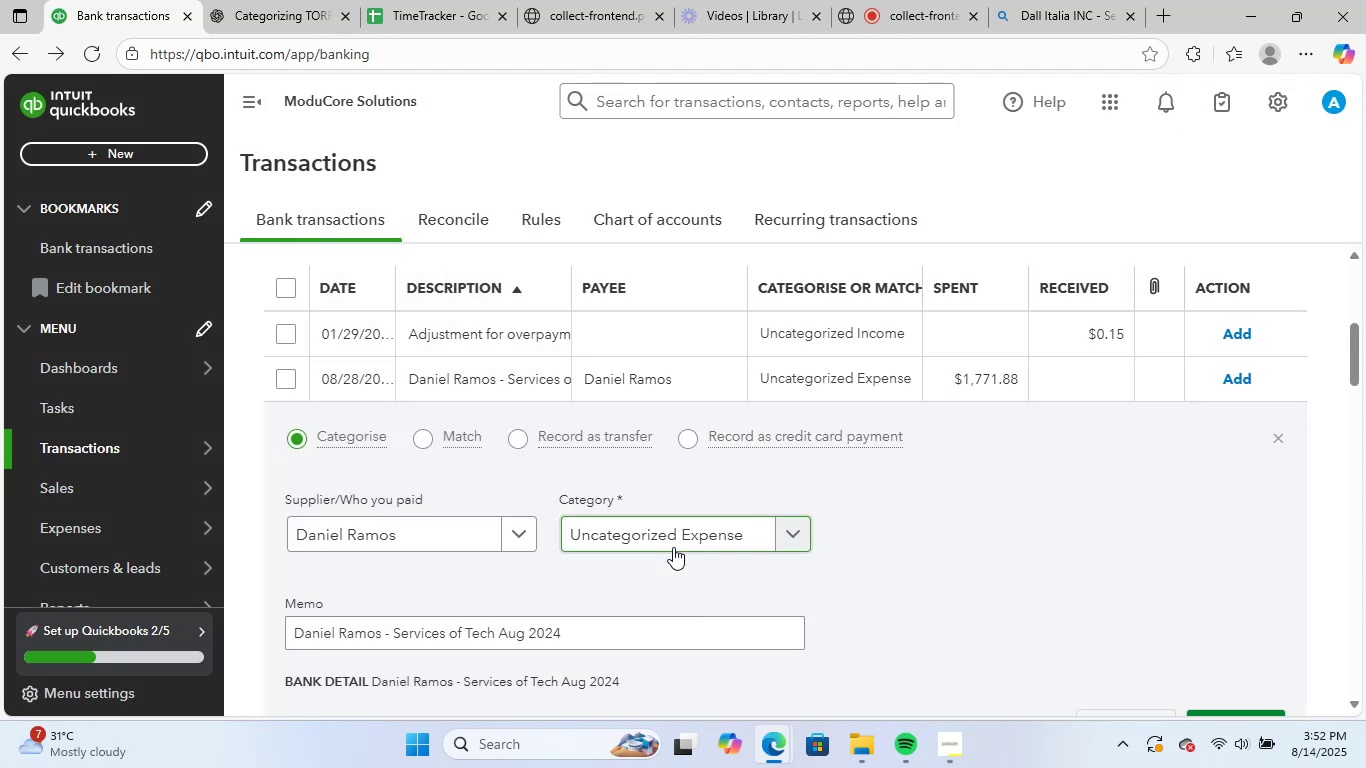 
left_click([674, 540])
 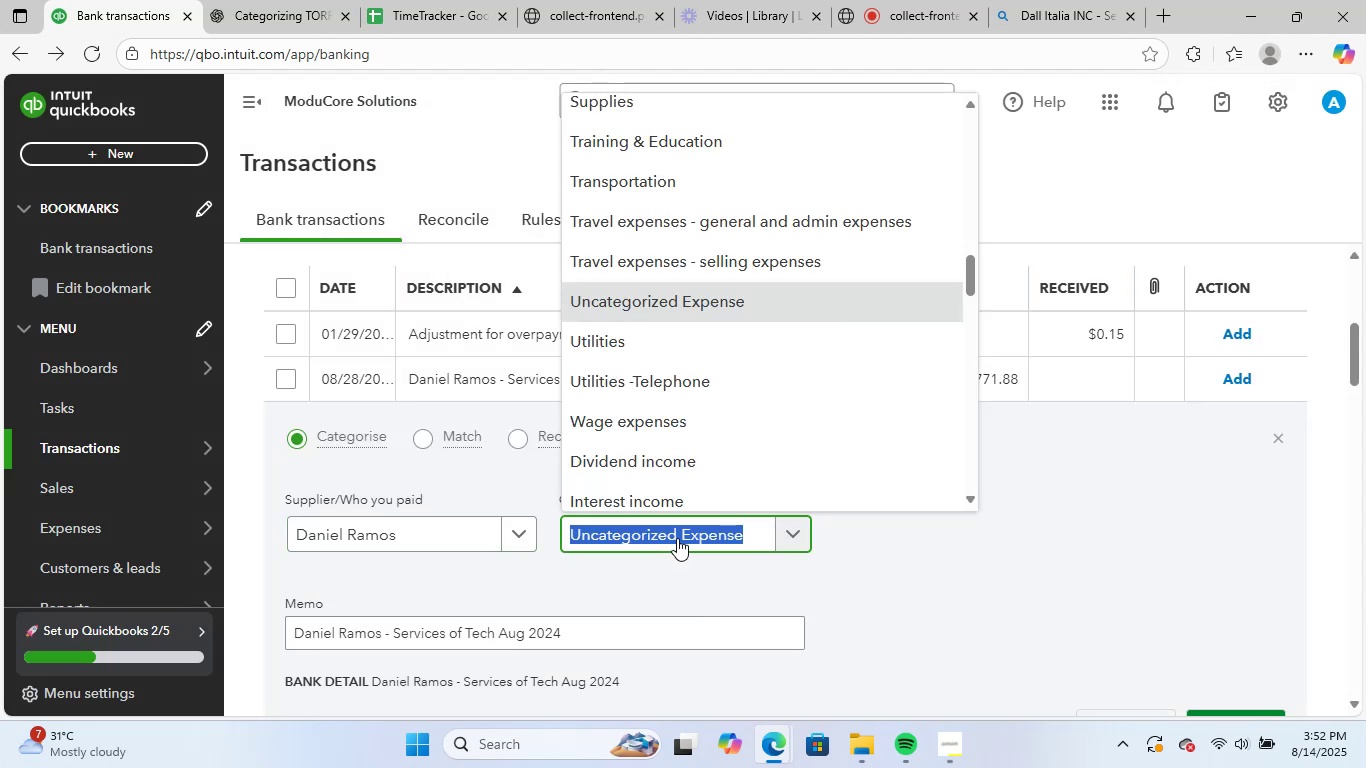 
type(leg)
 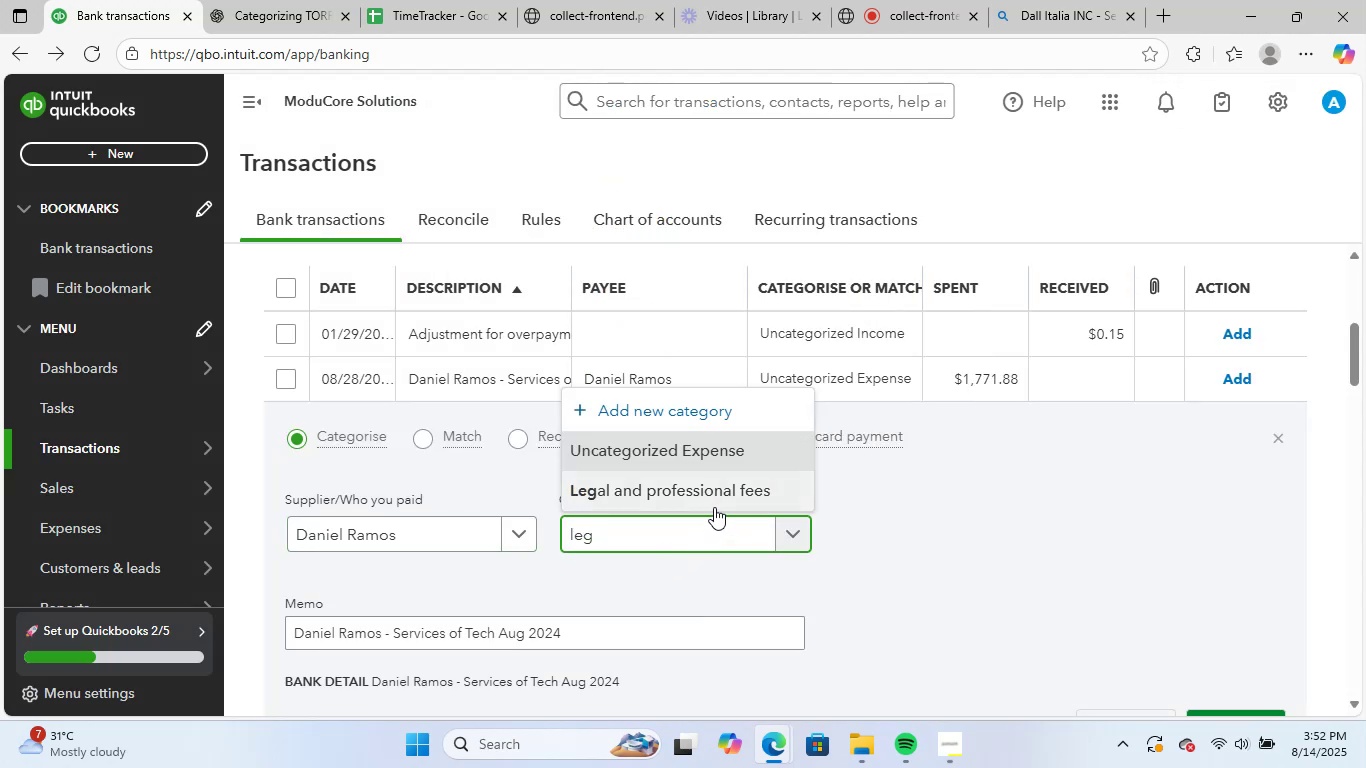 
left_click([715, 485])
 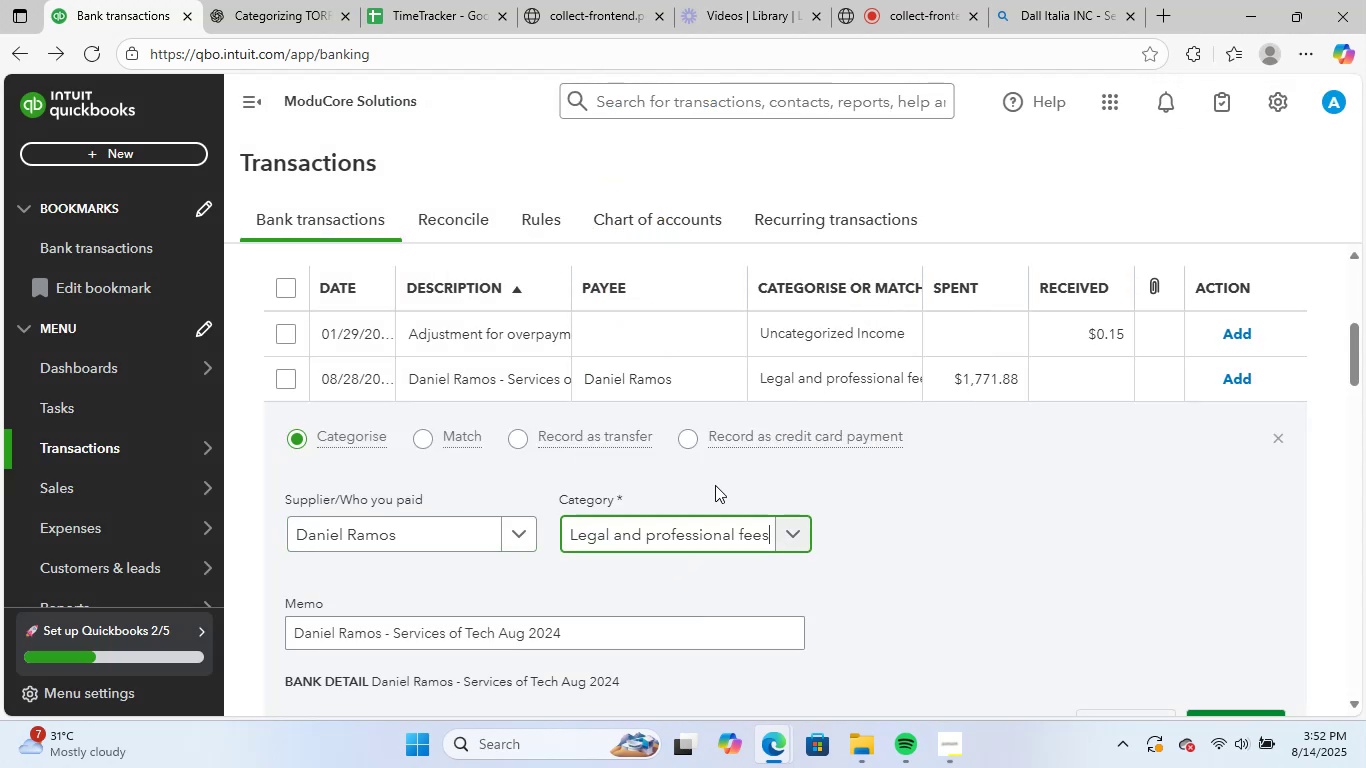 
scroll: coordinate [713, 500], scroll_direction: down, amount: 3.0
 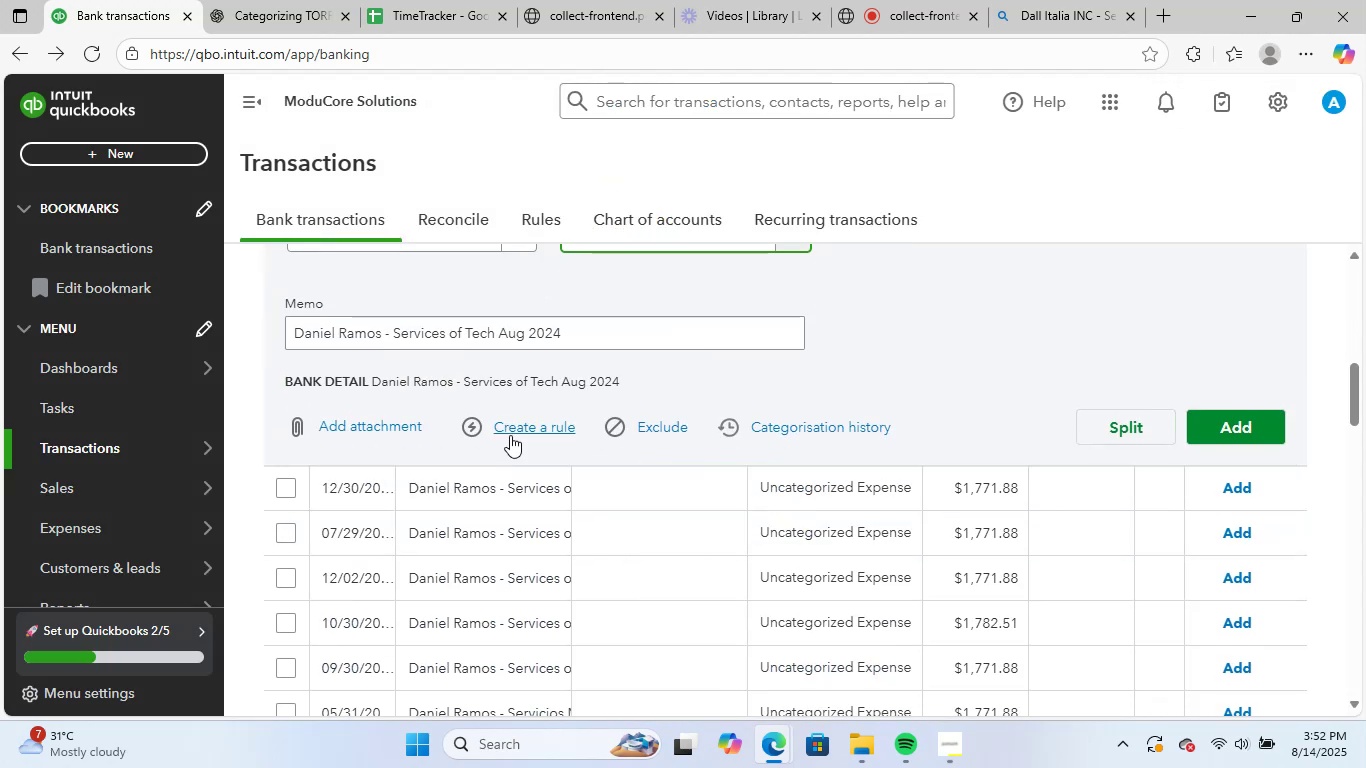 
left_click([515, 429])
 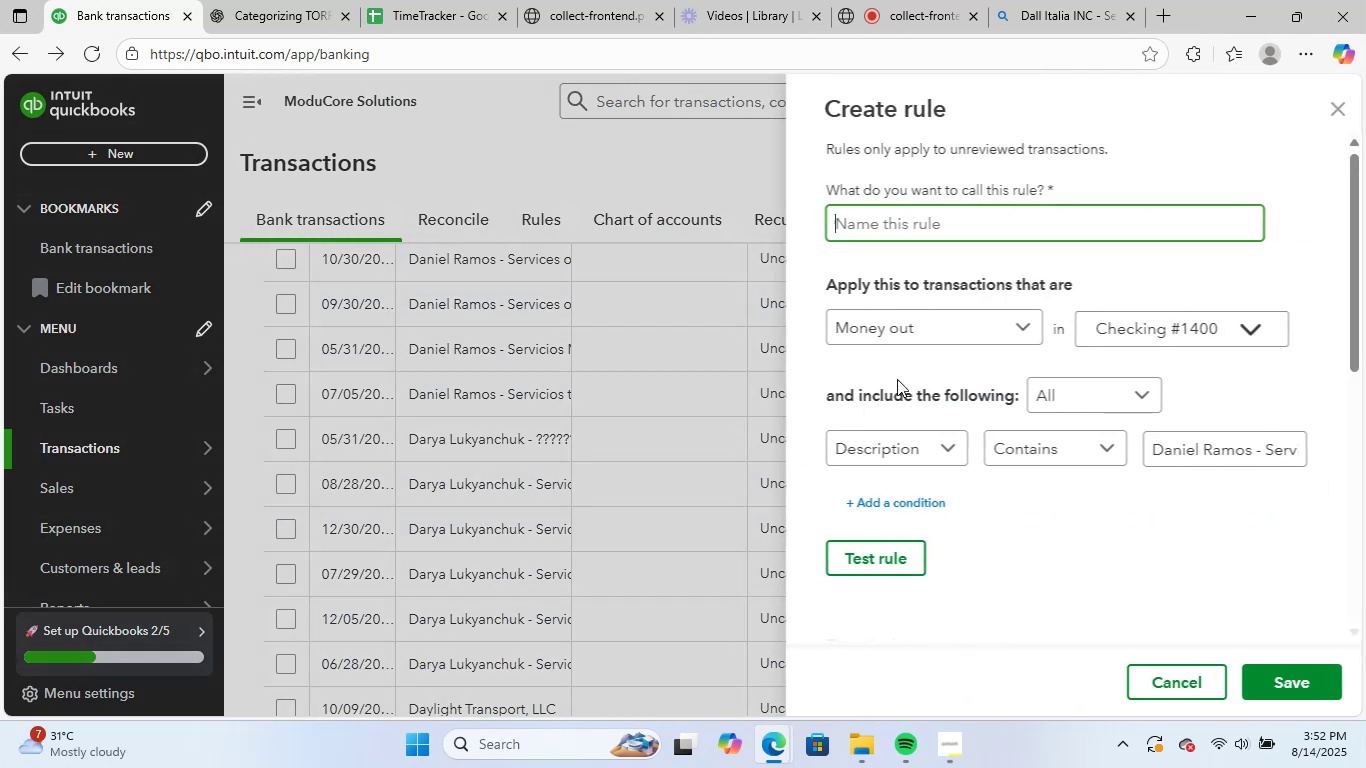 
key(Control+V)
 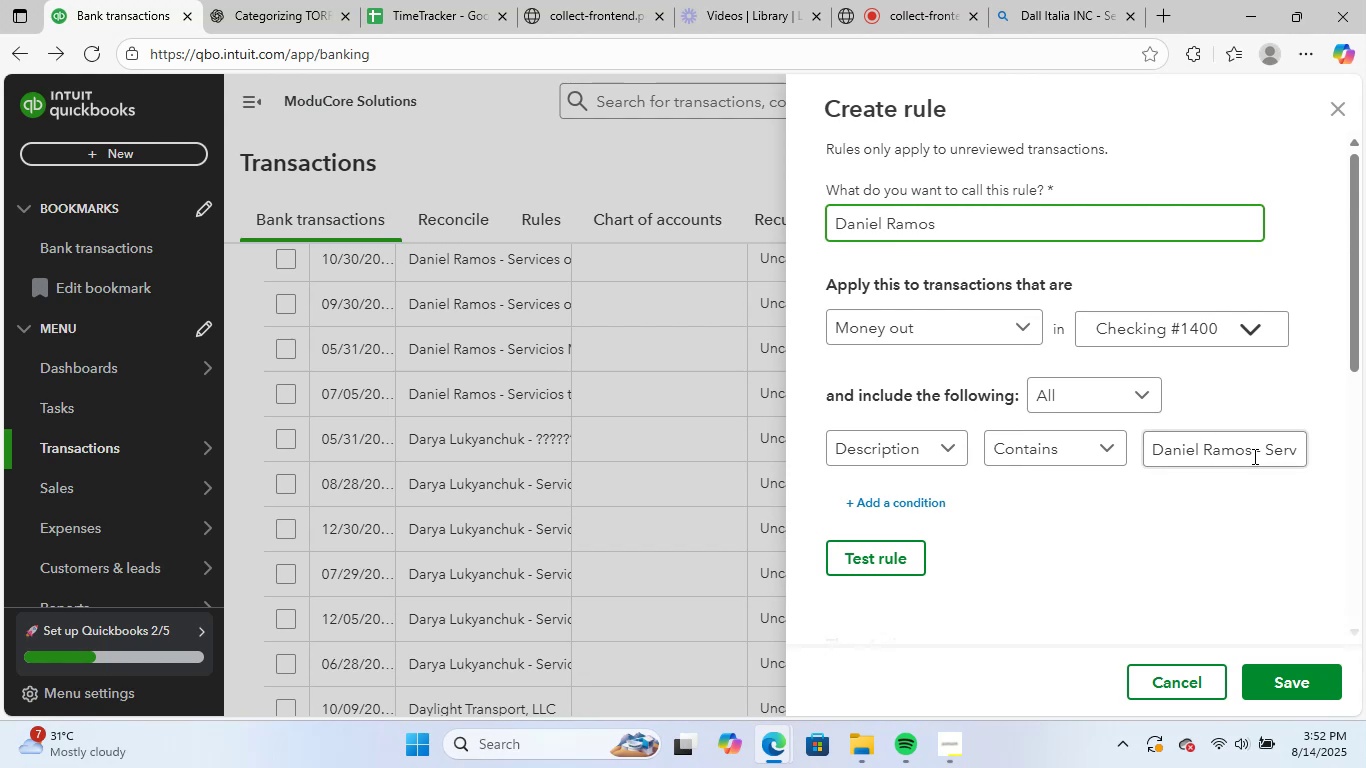 
left_click_drag(start_coordinate=[1254, 454], to_coordinate=[1365, 434])
 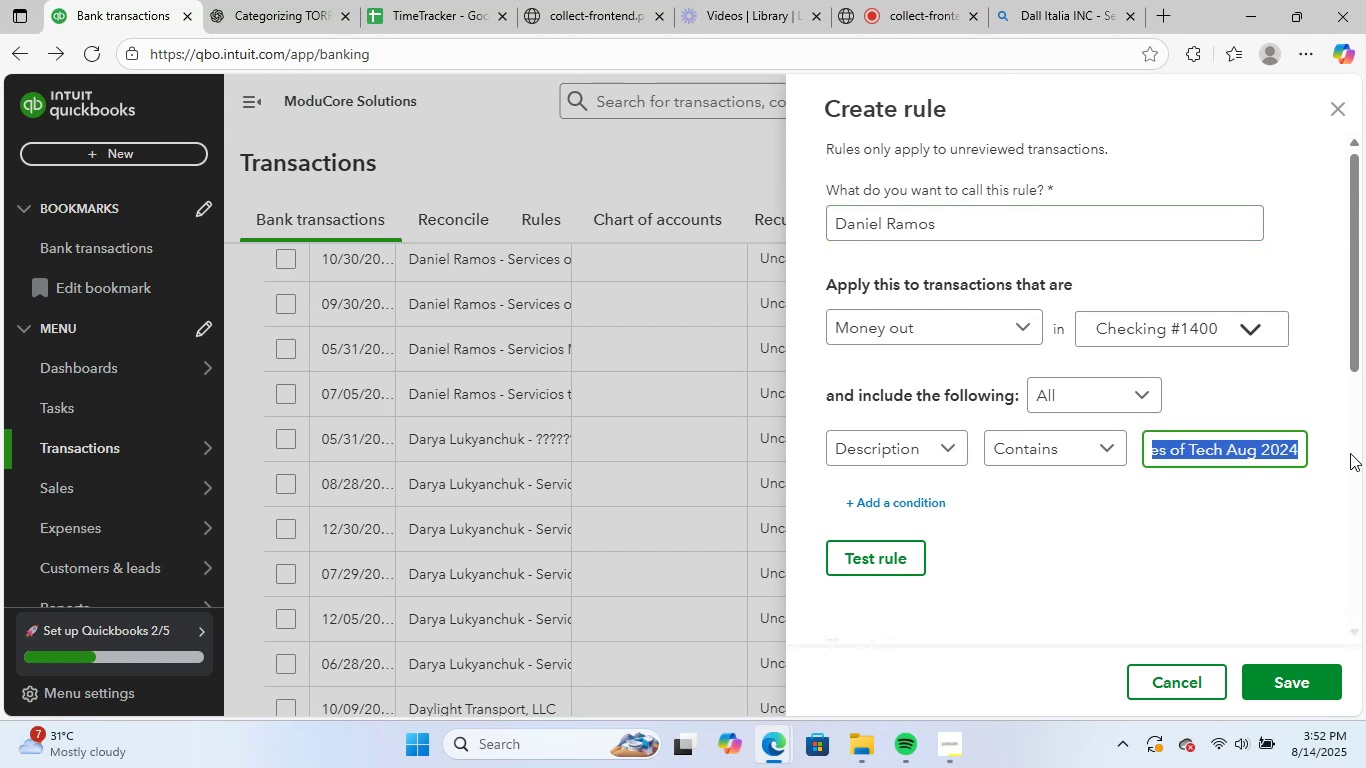 
key(Backspace)
 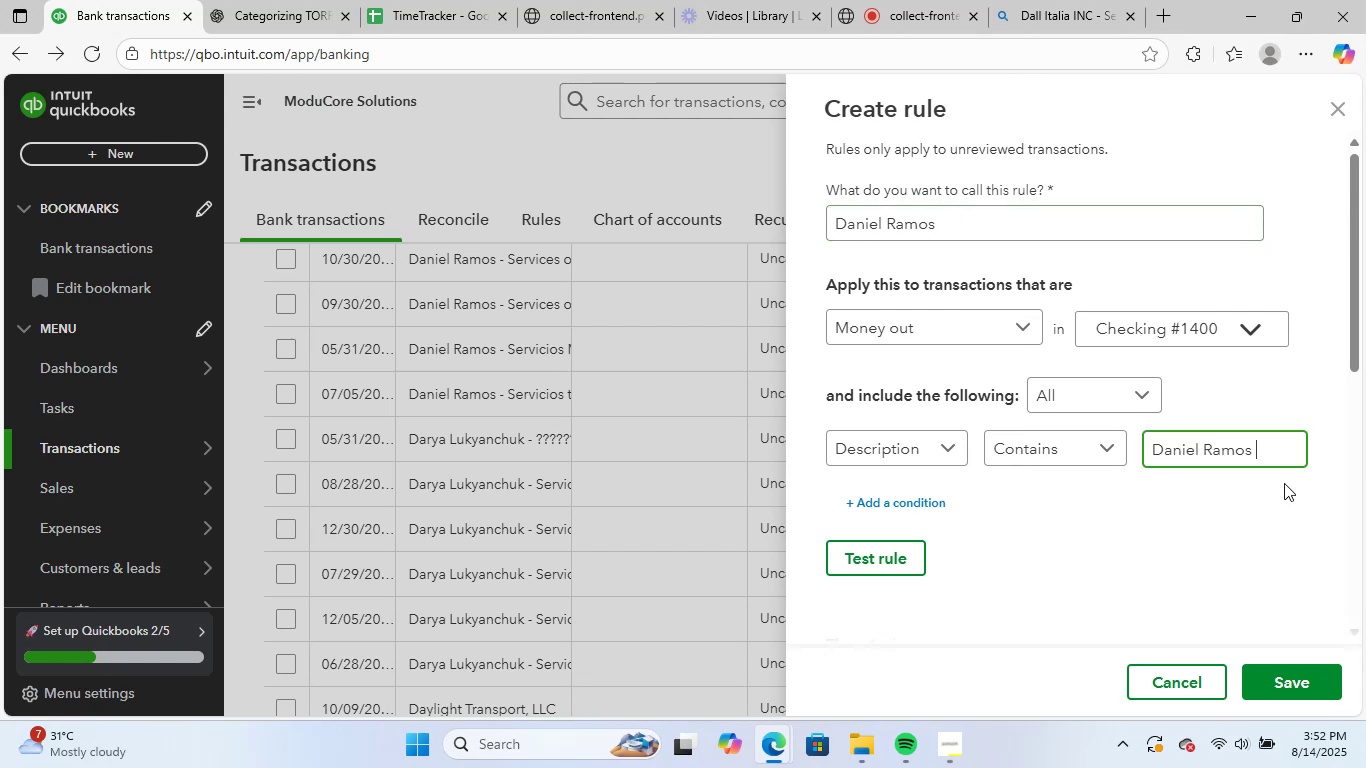 
left_click([1190, 529])
 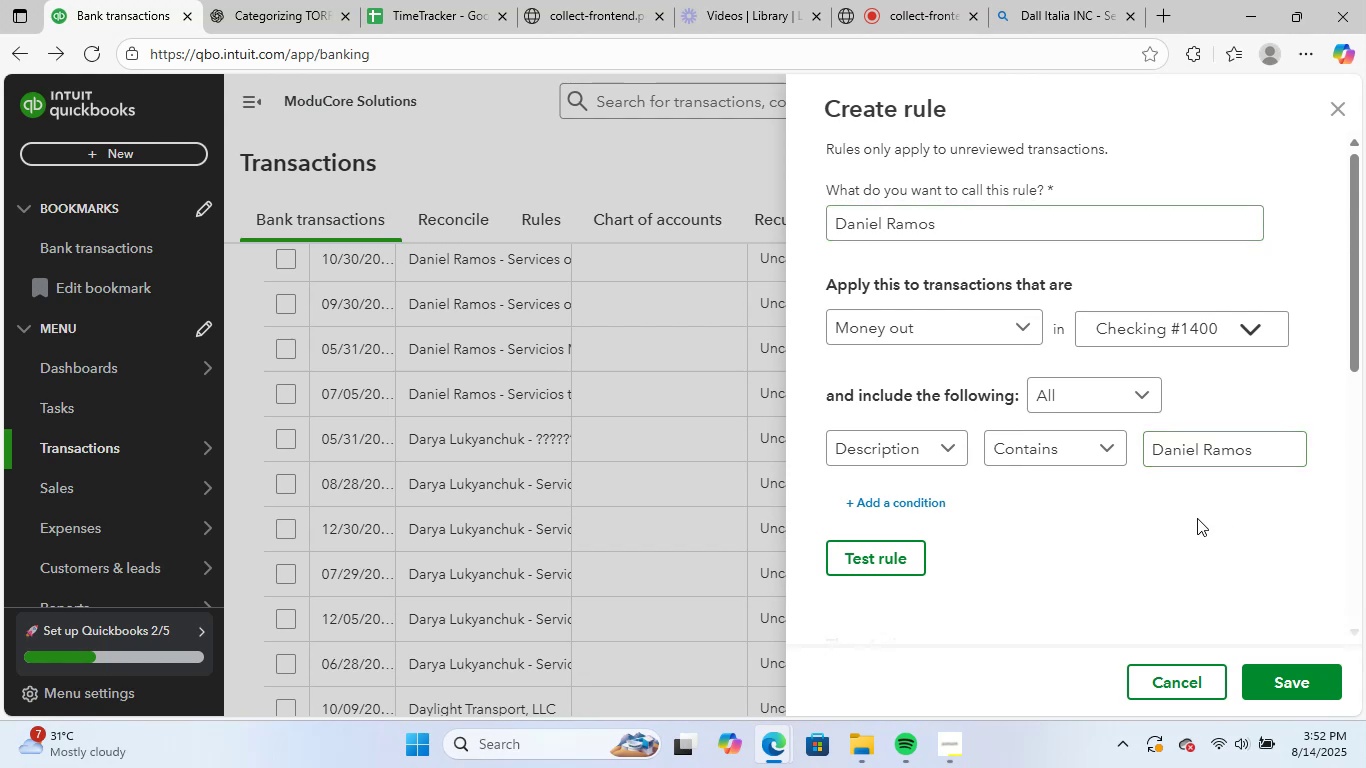 
scroll: coordinate [1208, 516], scroll_direction: down, amount: 10.0
 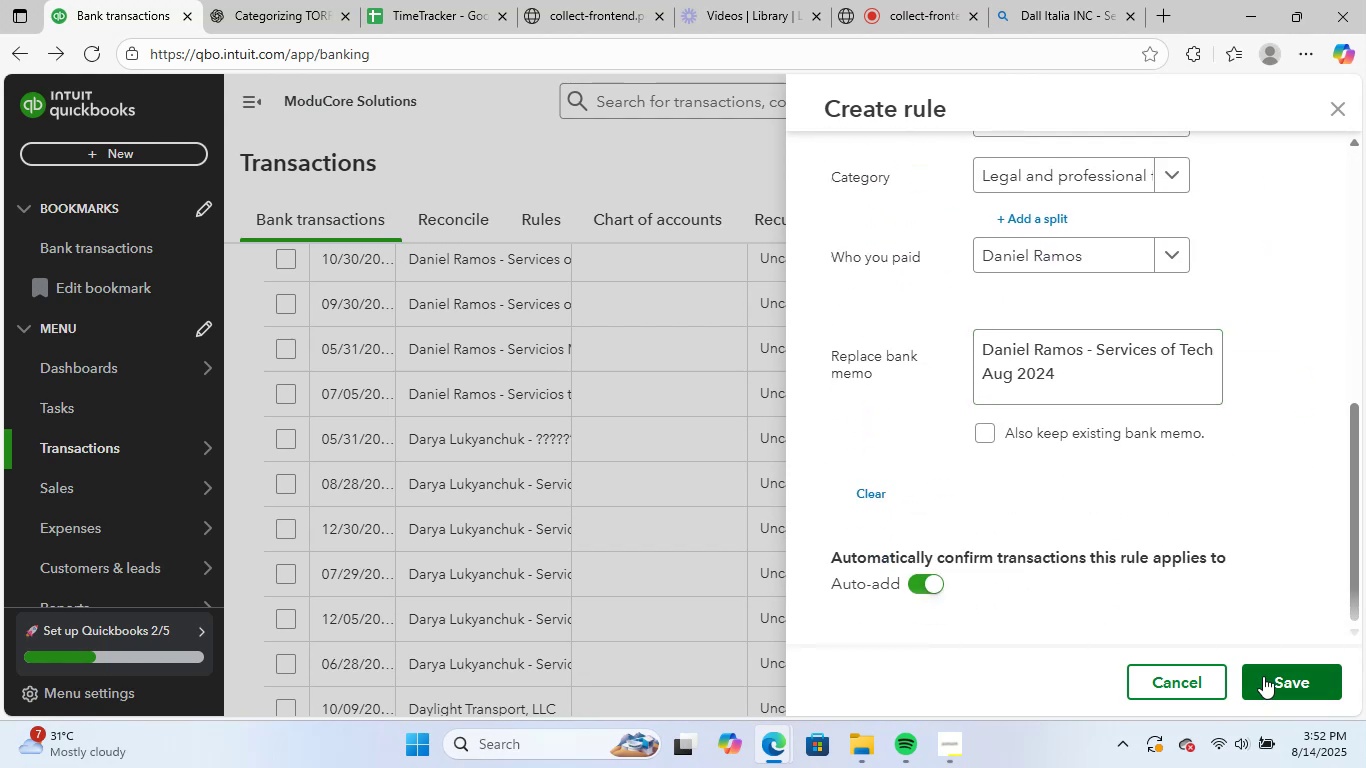 
left_click([1264, 675])
 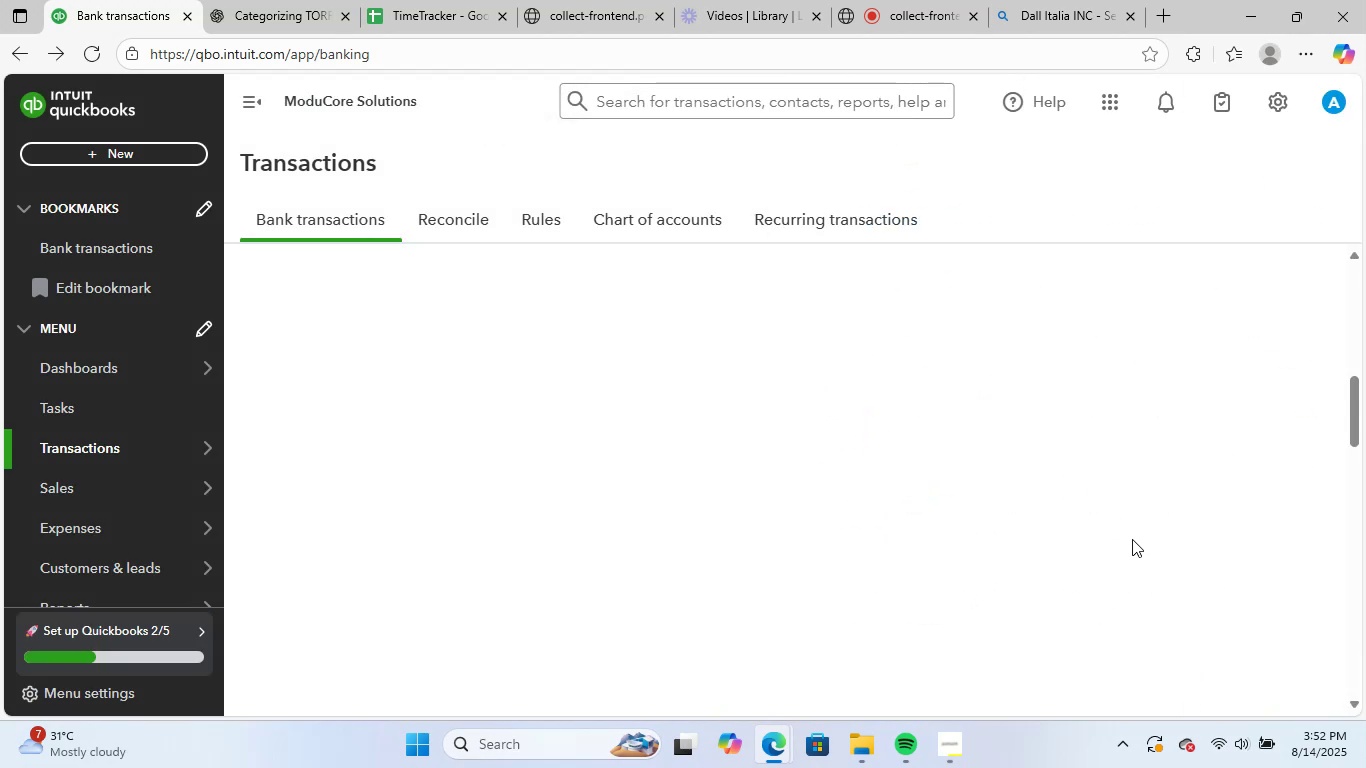 
scroll: coordinate [541, 473], scroll_direction: up, amount: 3.0
 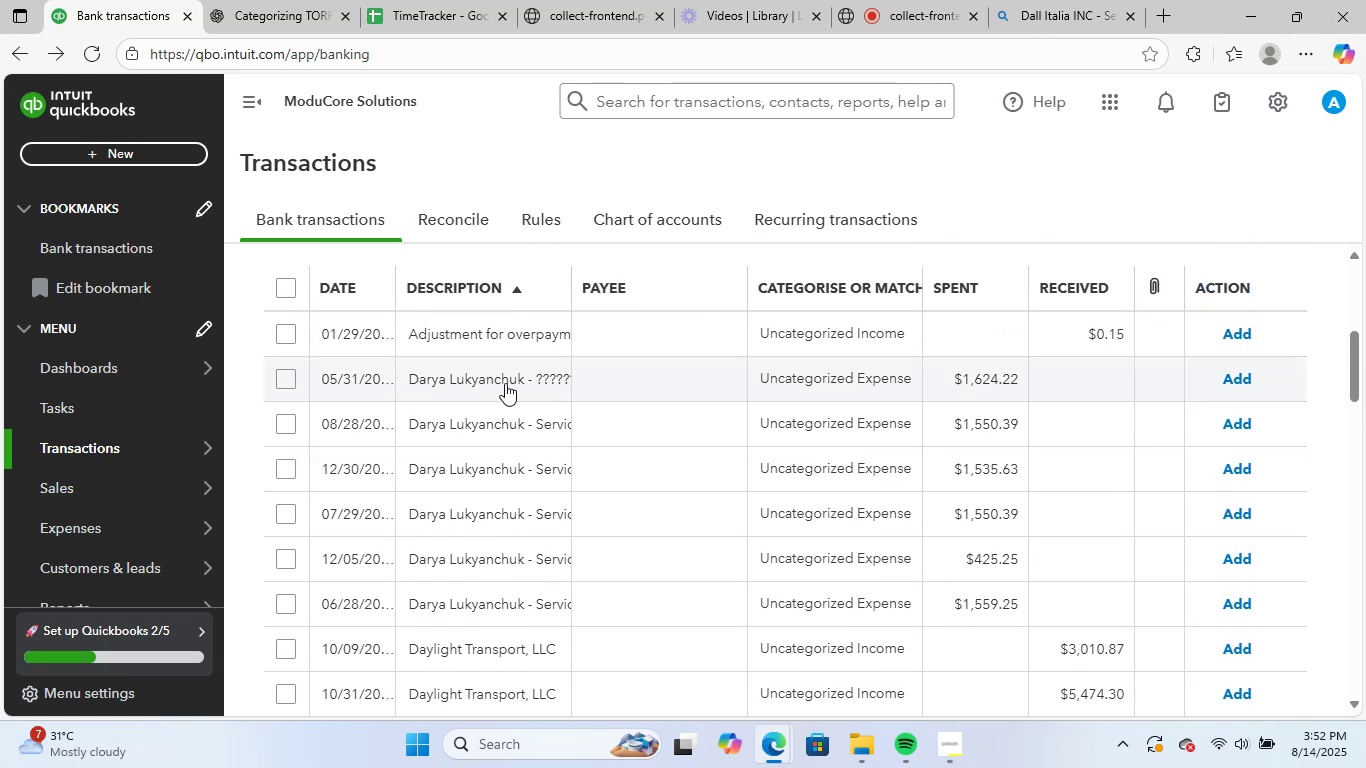 
left_click([505, 383])
 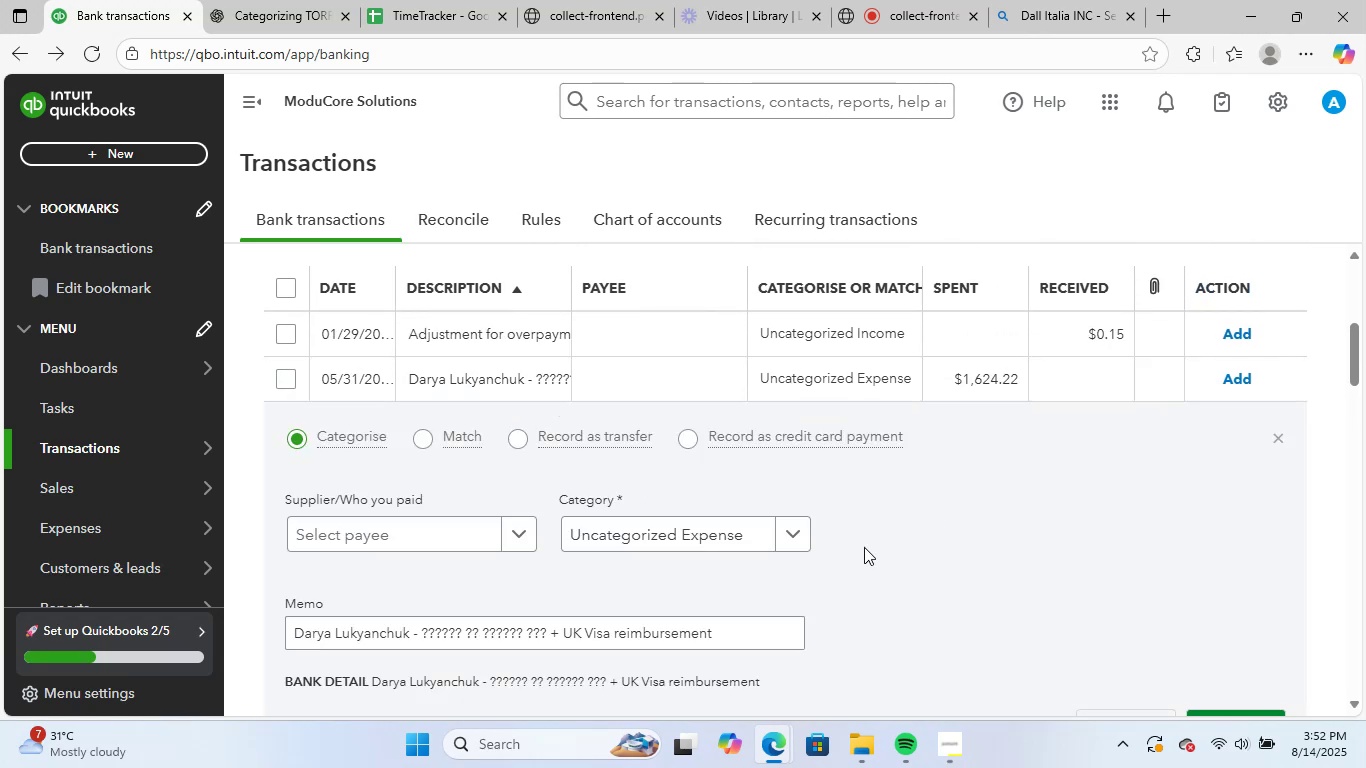 
left_click_drag(start_coordinate=[755, 626], to_coordinate=[244, 599])
 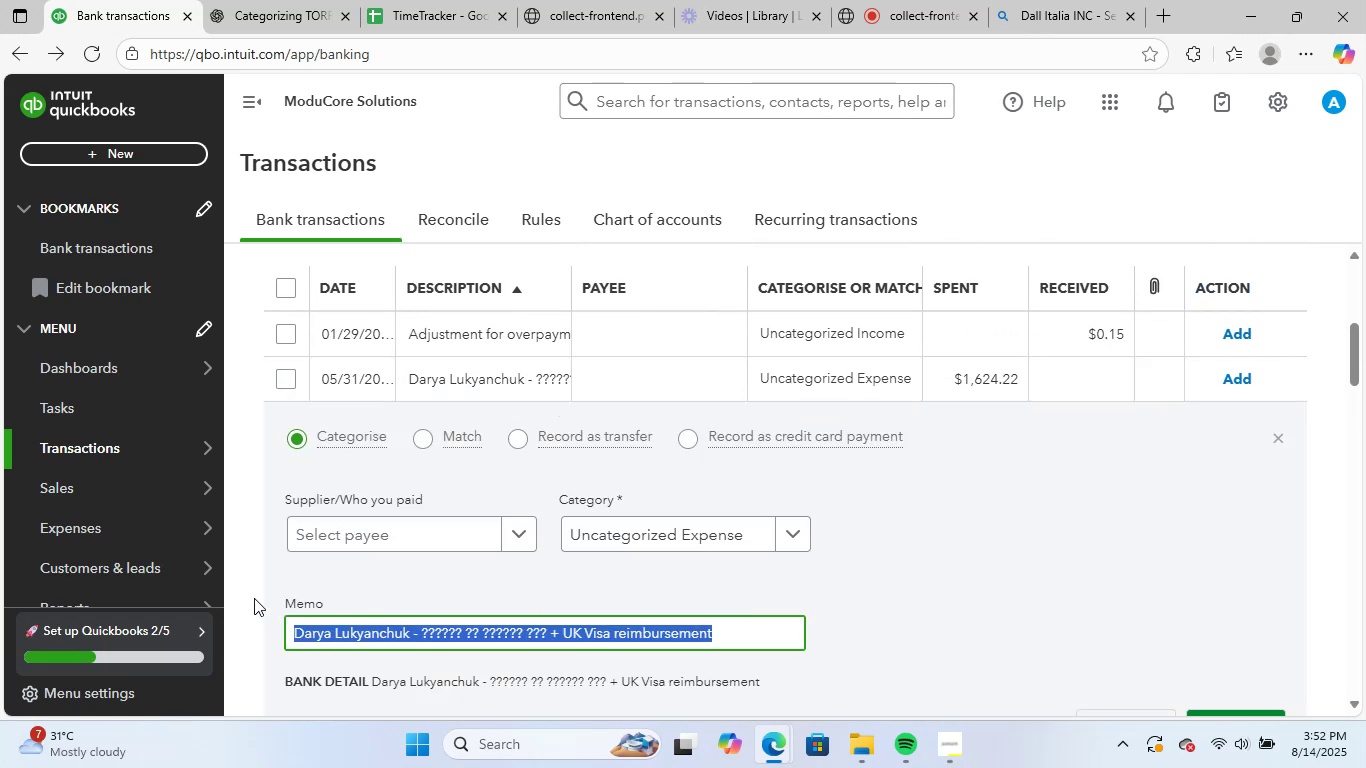 
key(Control+C)
 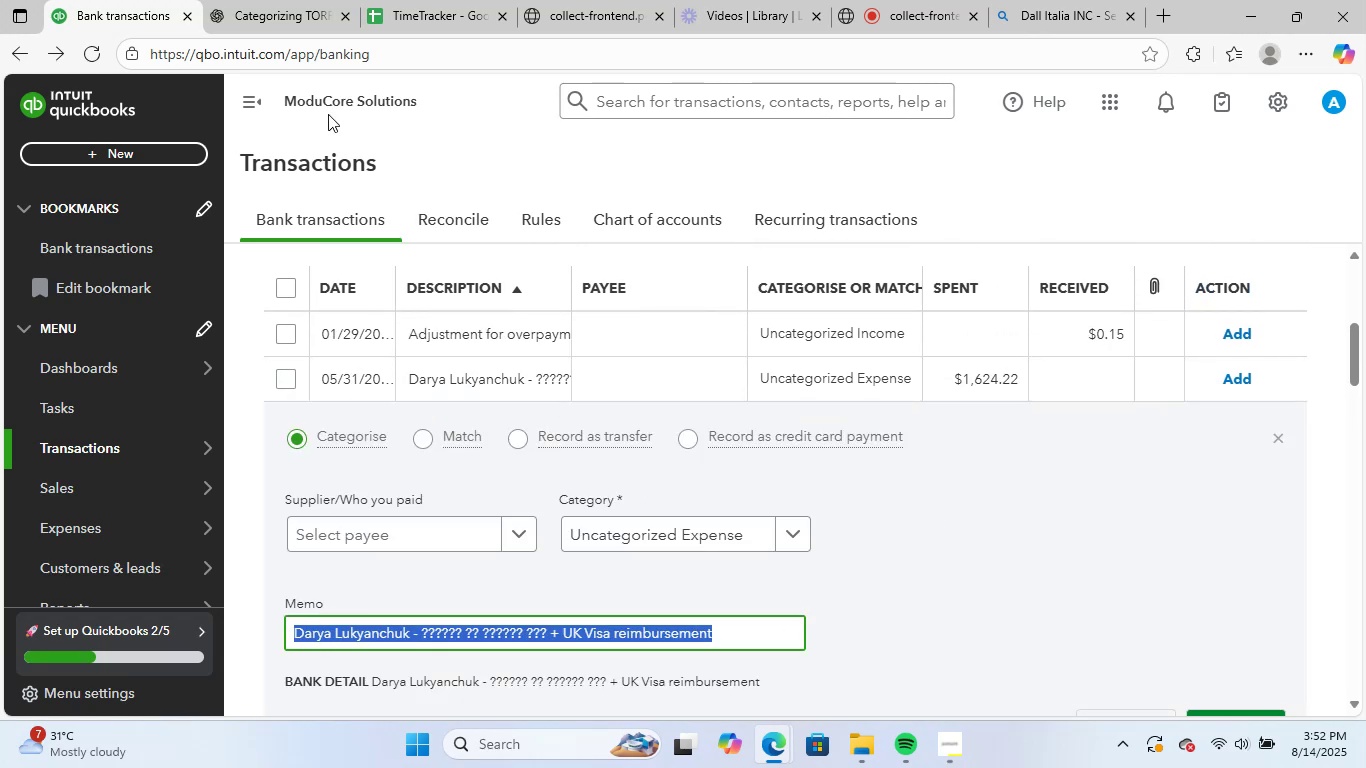 
left_click_drag(start_coordinate=[268, 0], to_coordinate=[275, 0])
 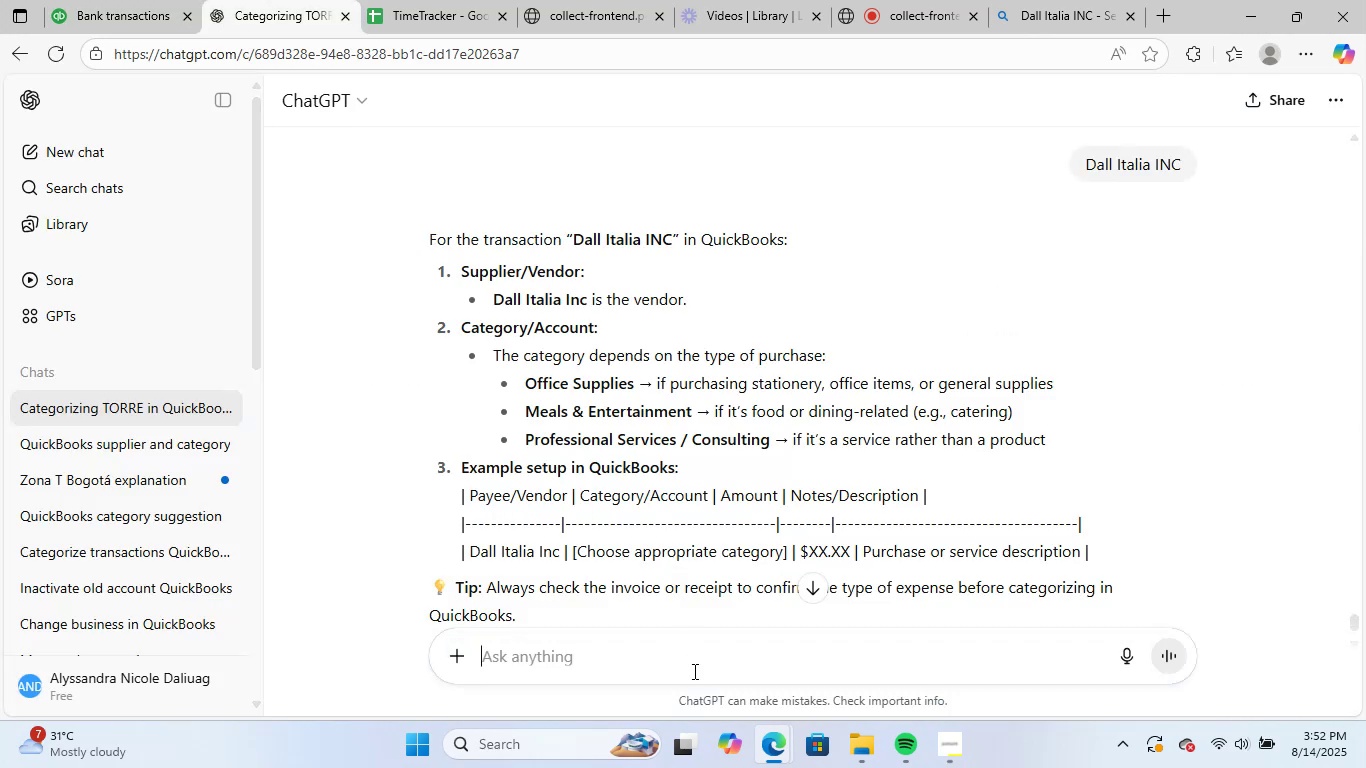 
left_click([695, 664])
 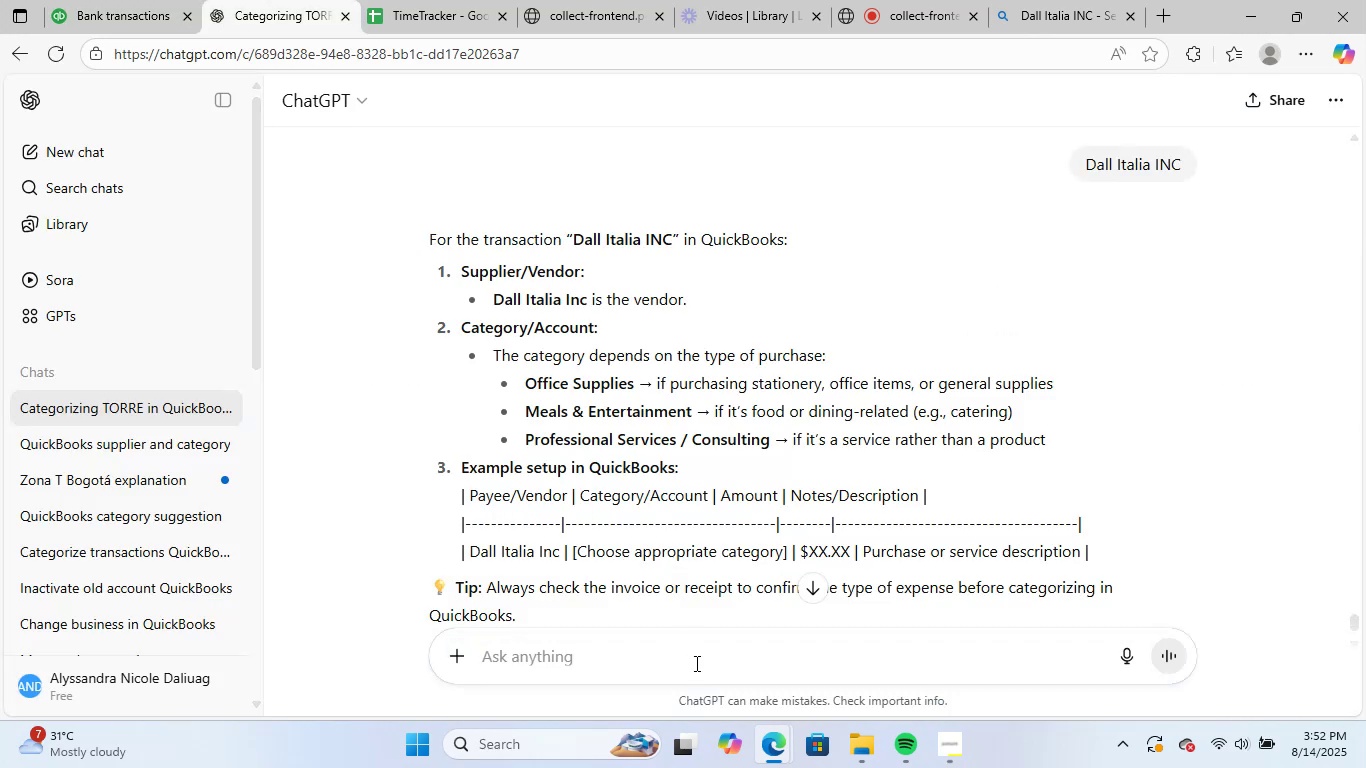 
key(Control+ControlLeft)
 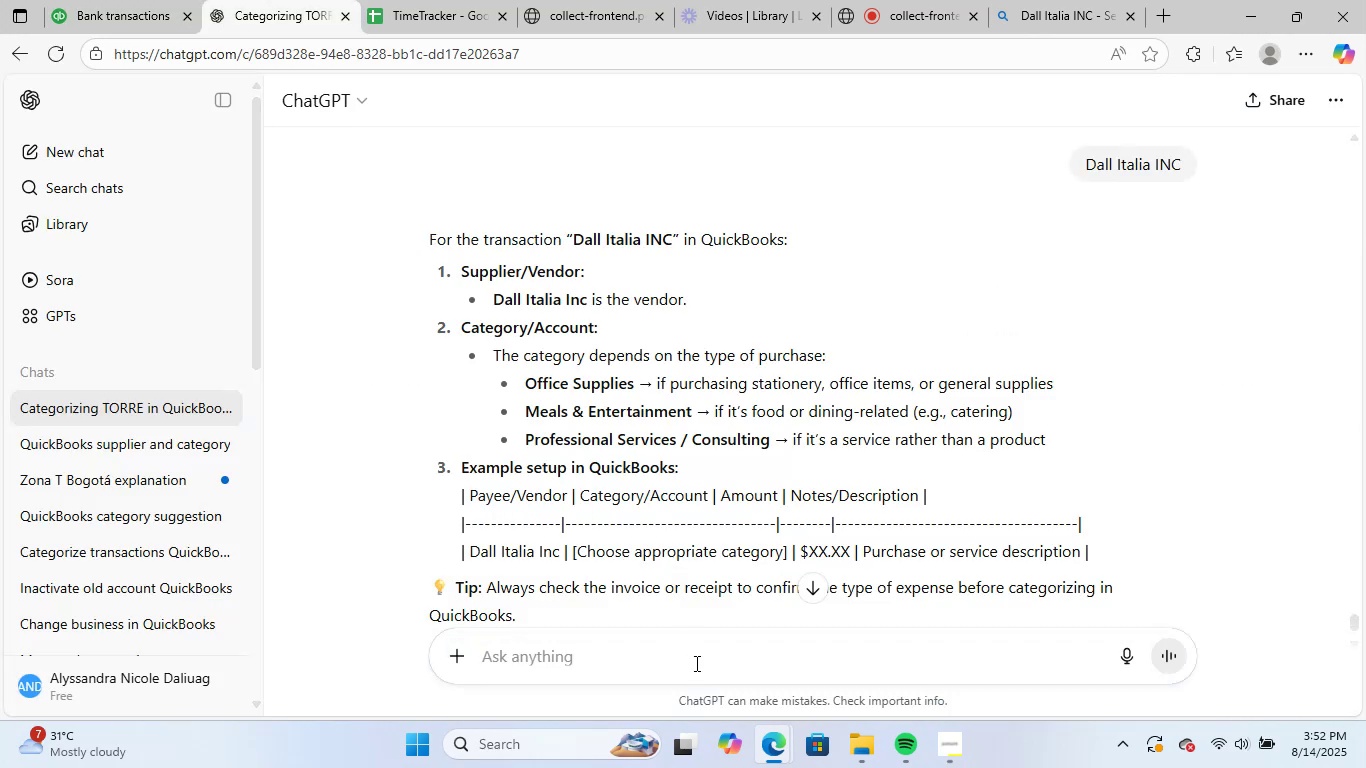 
key(Control+V)
 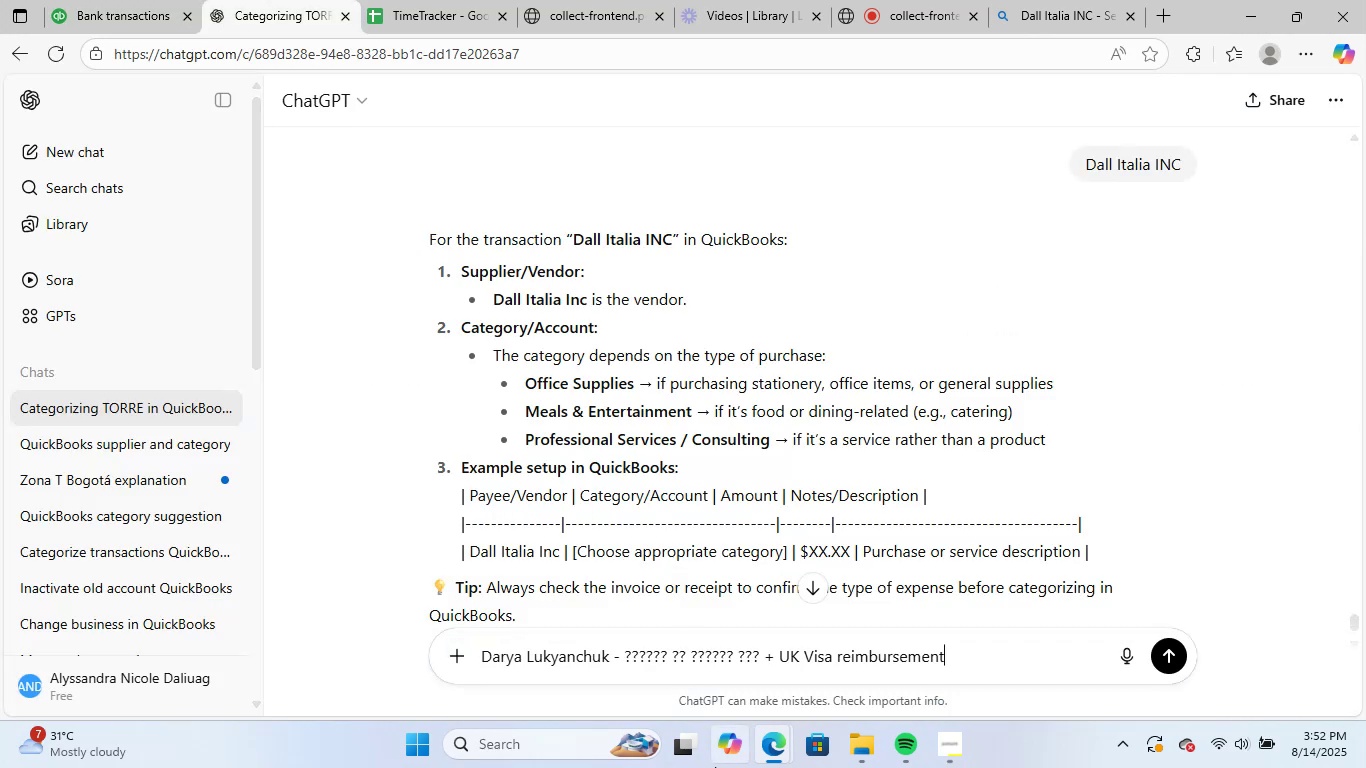 
key(NumpadEnter)
 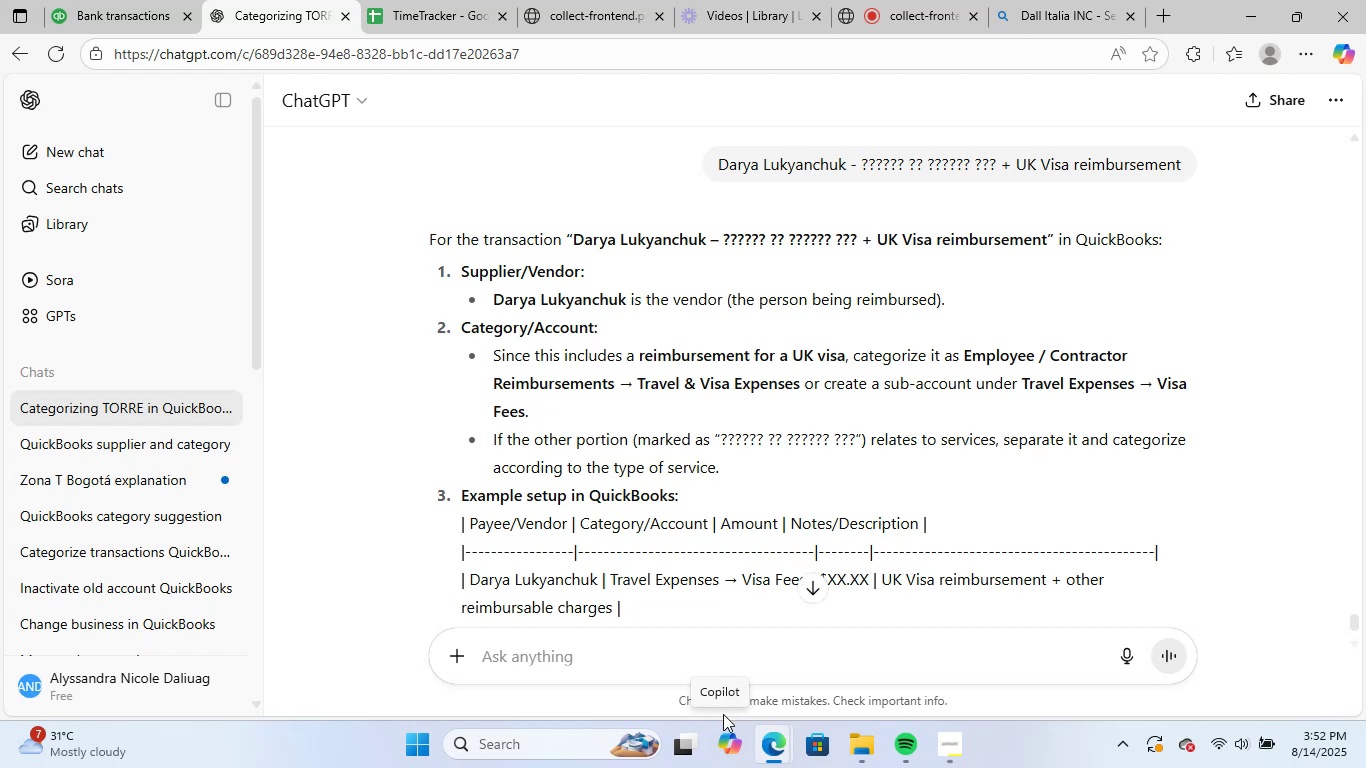 
wait(18.75)
 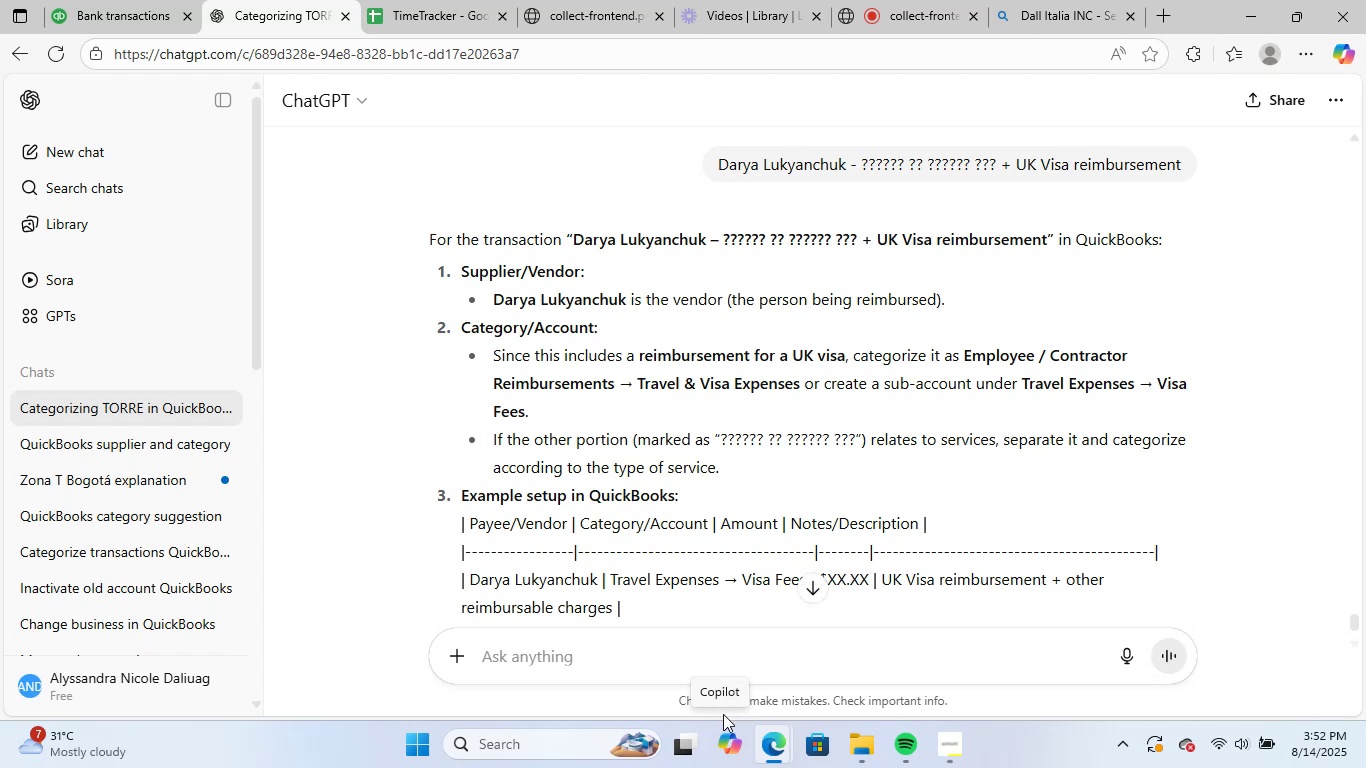 
scroll: coordinate [758, 597], scroll_direction: down, amount: 2.0
 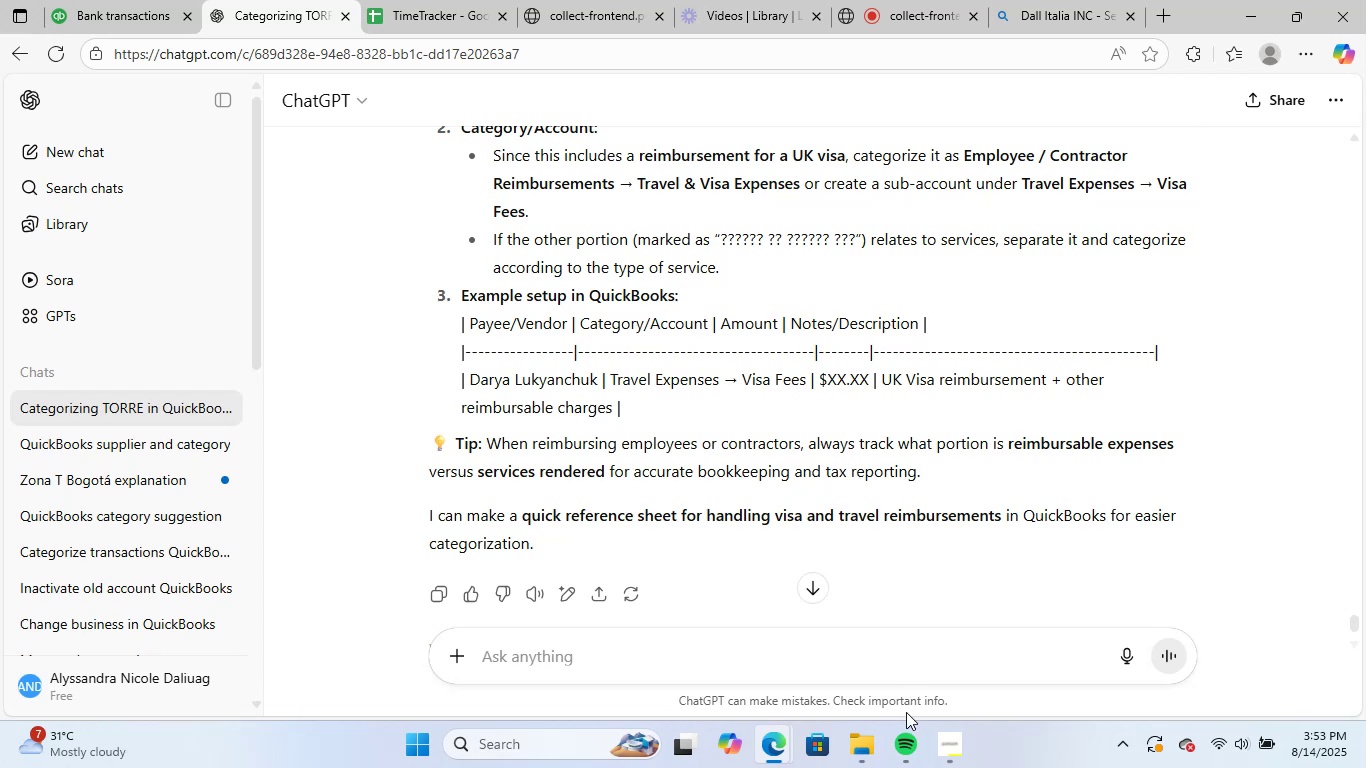 
scroll: coordinate [888, 554], scroll_direction: up, amount: 3.0
 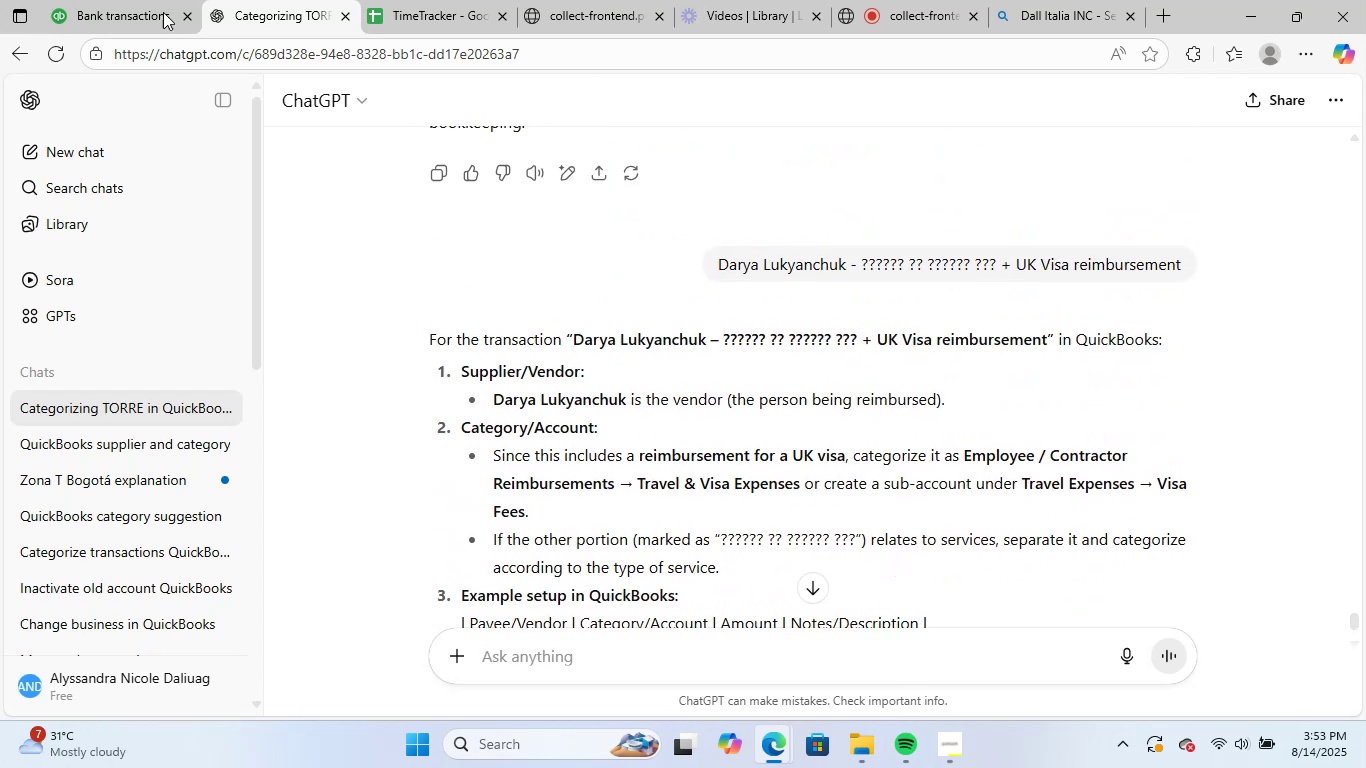 
left_click_drag(start_coordinate=[59, 0], to_coordinate=[66, 0])
 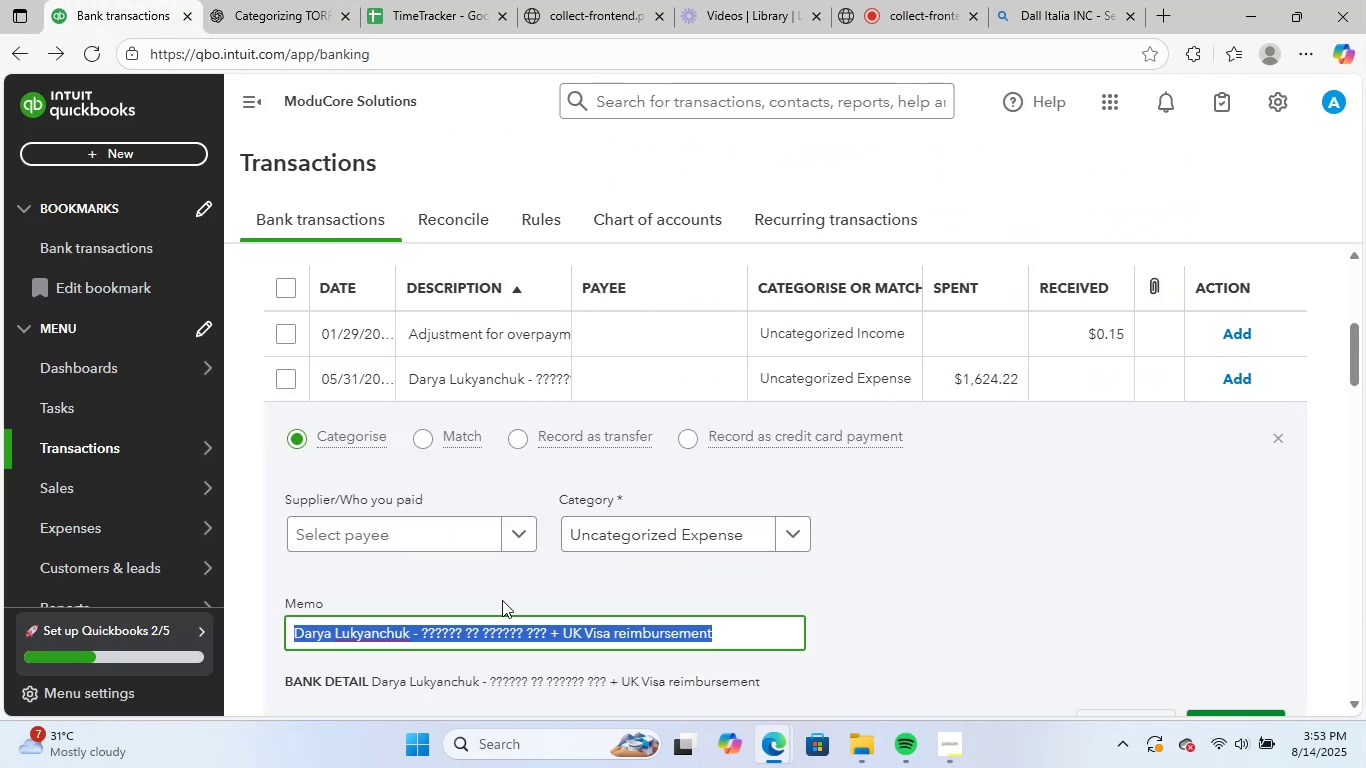 
left_click([463, 594])
 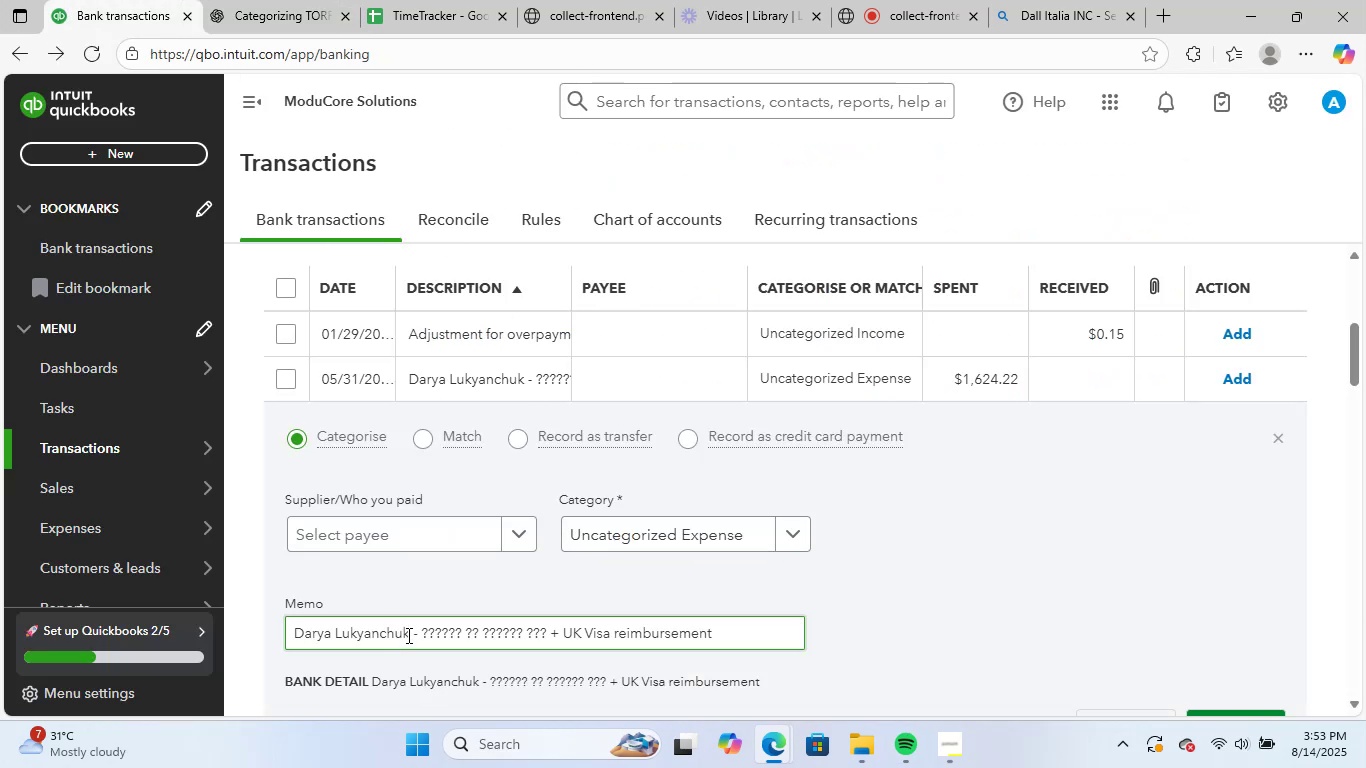 
left_click_drag(start_coordinate=[407, 635], to_coordinate=[275, 625])
 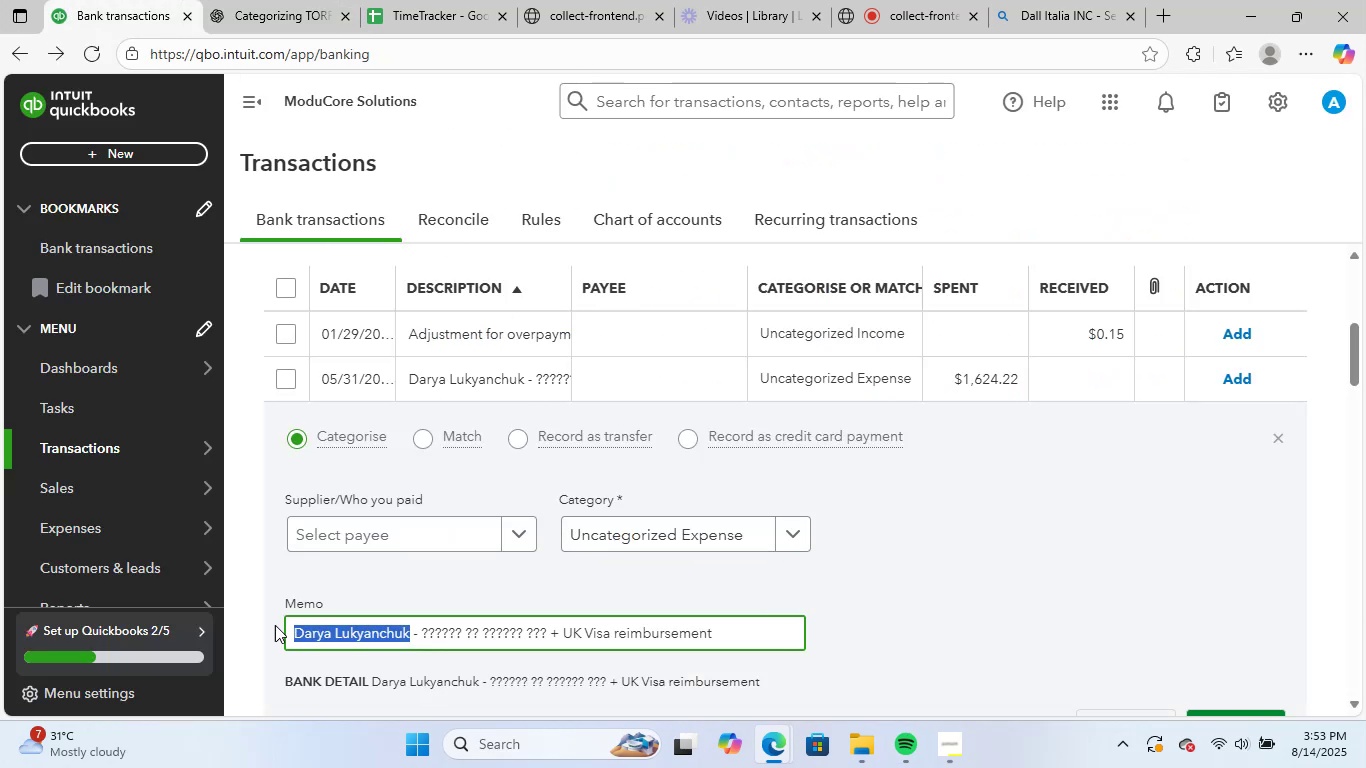 
key(Control+C)
 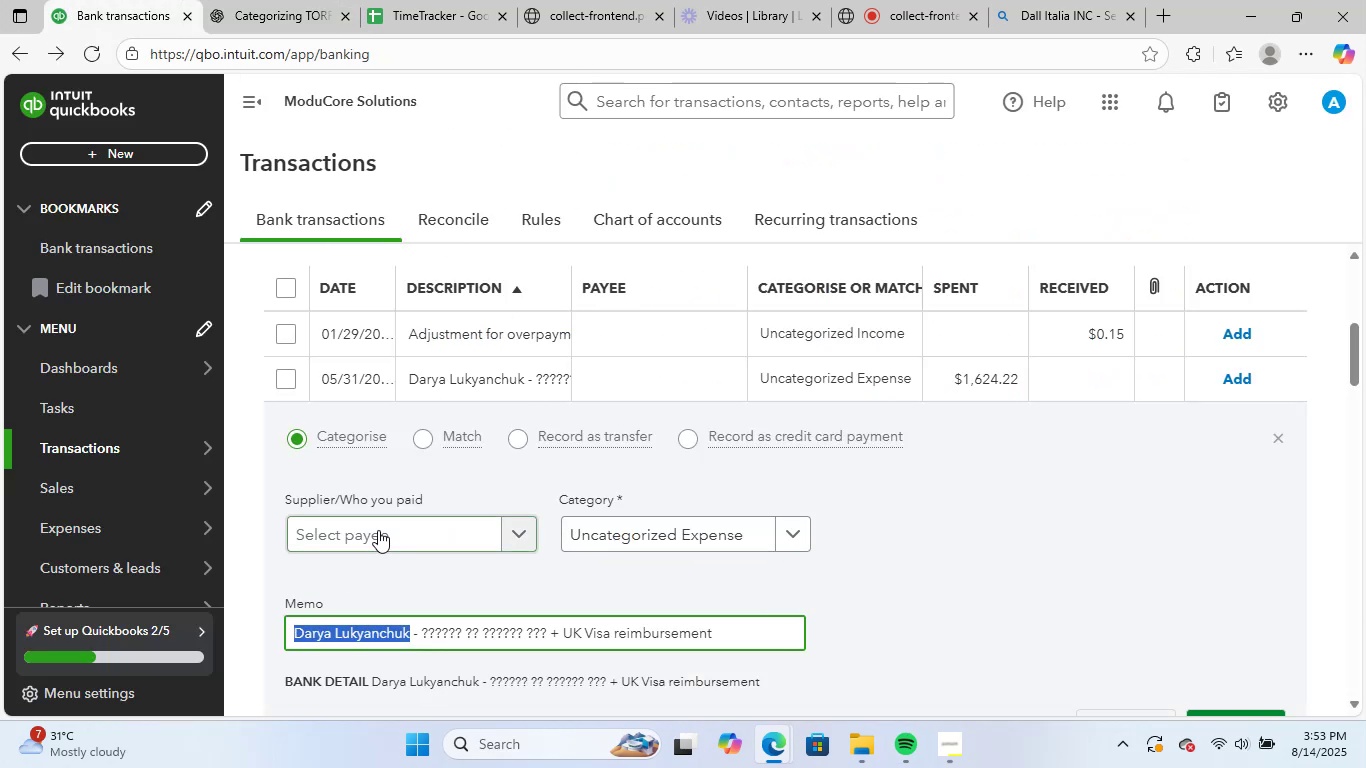 
left_click([378, 530])
 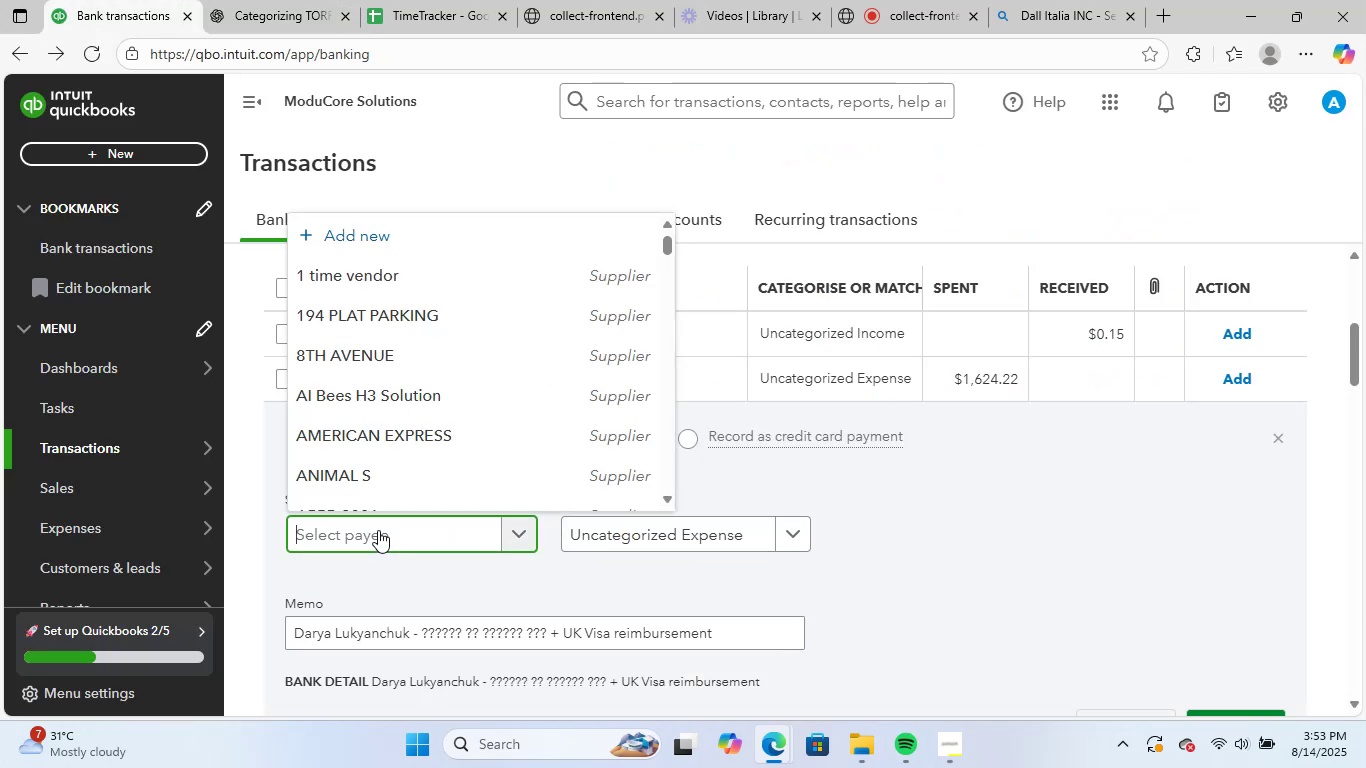 
key(Control+ControlLeft)
 